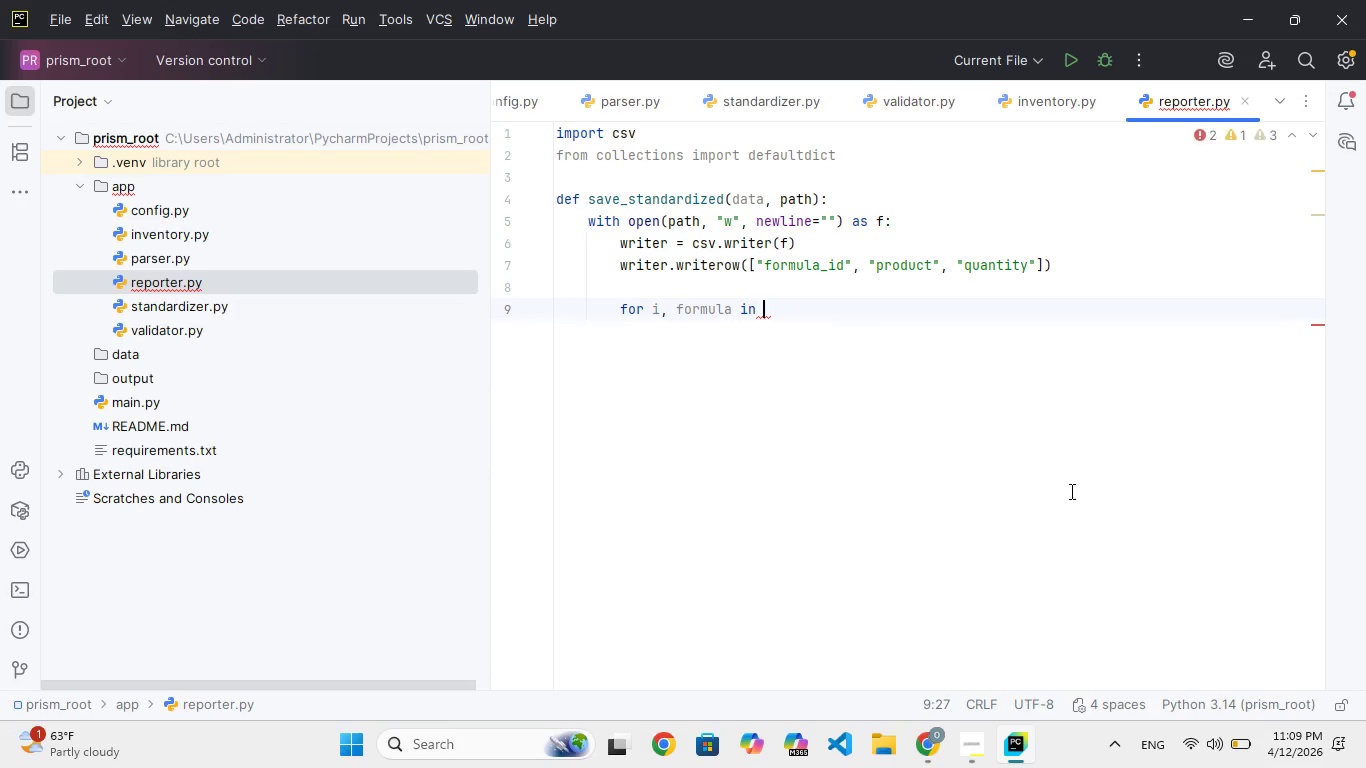 
key(ArrowRight)
 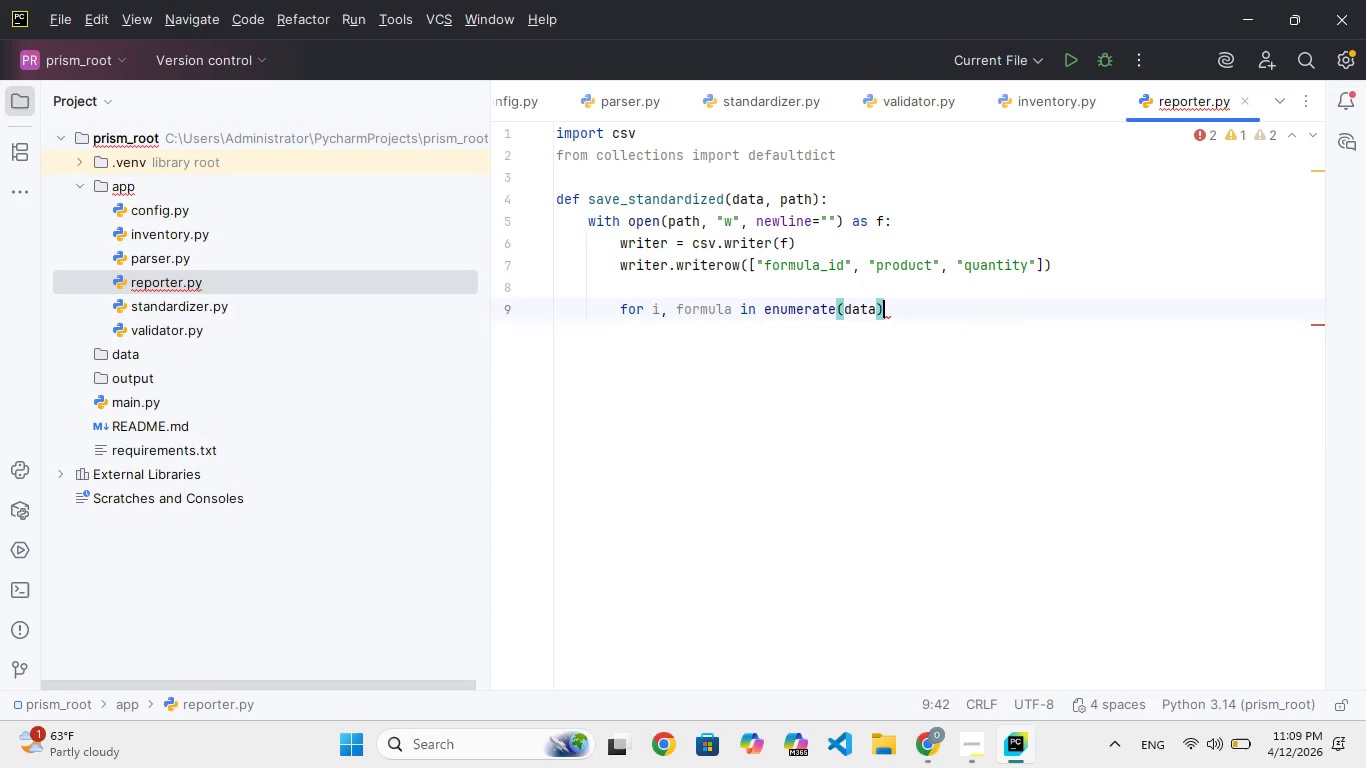 
key(Shift+ShiftRight)
 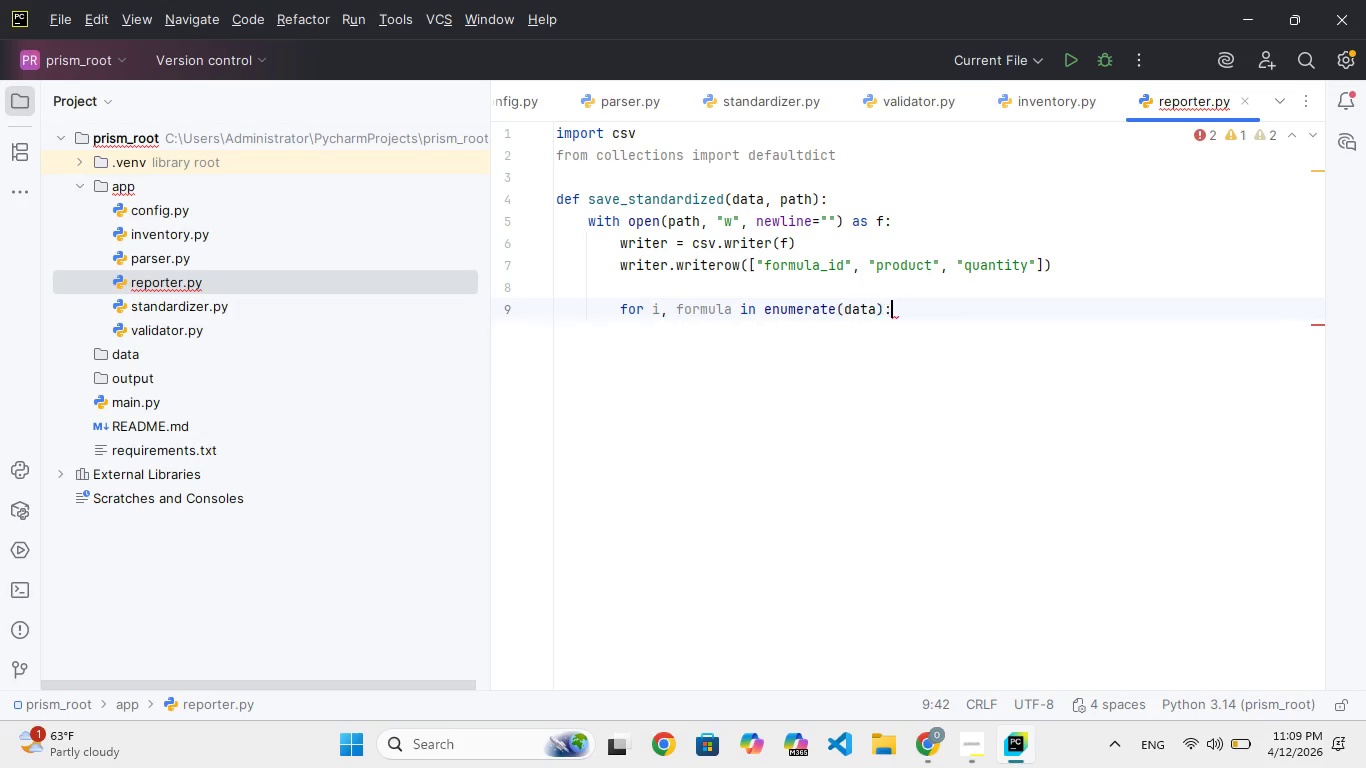 
key(Shift+Semicolon)
 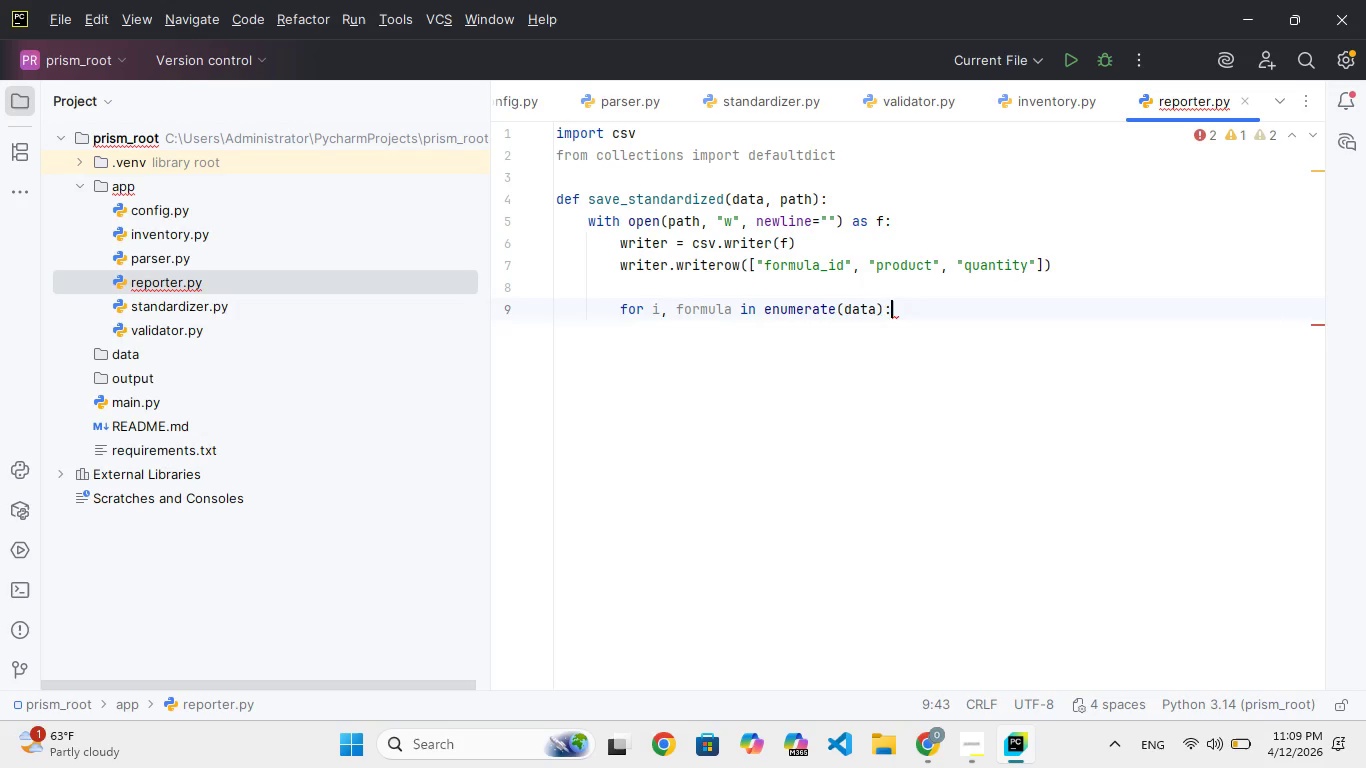 
key(Enter)
 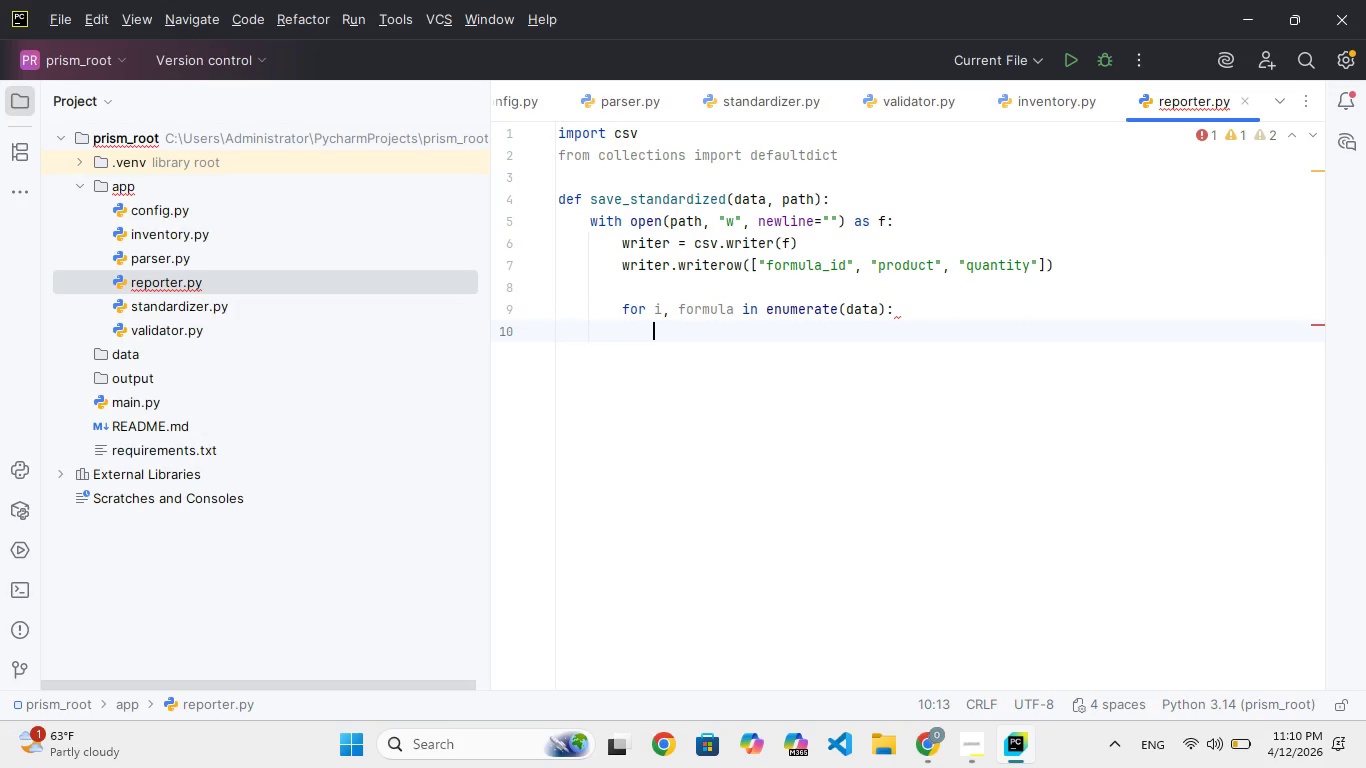 
type(for iem)
 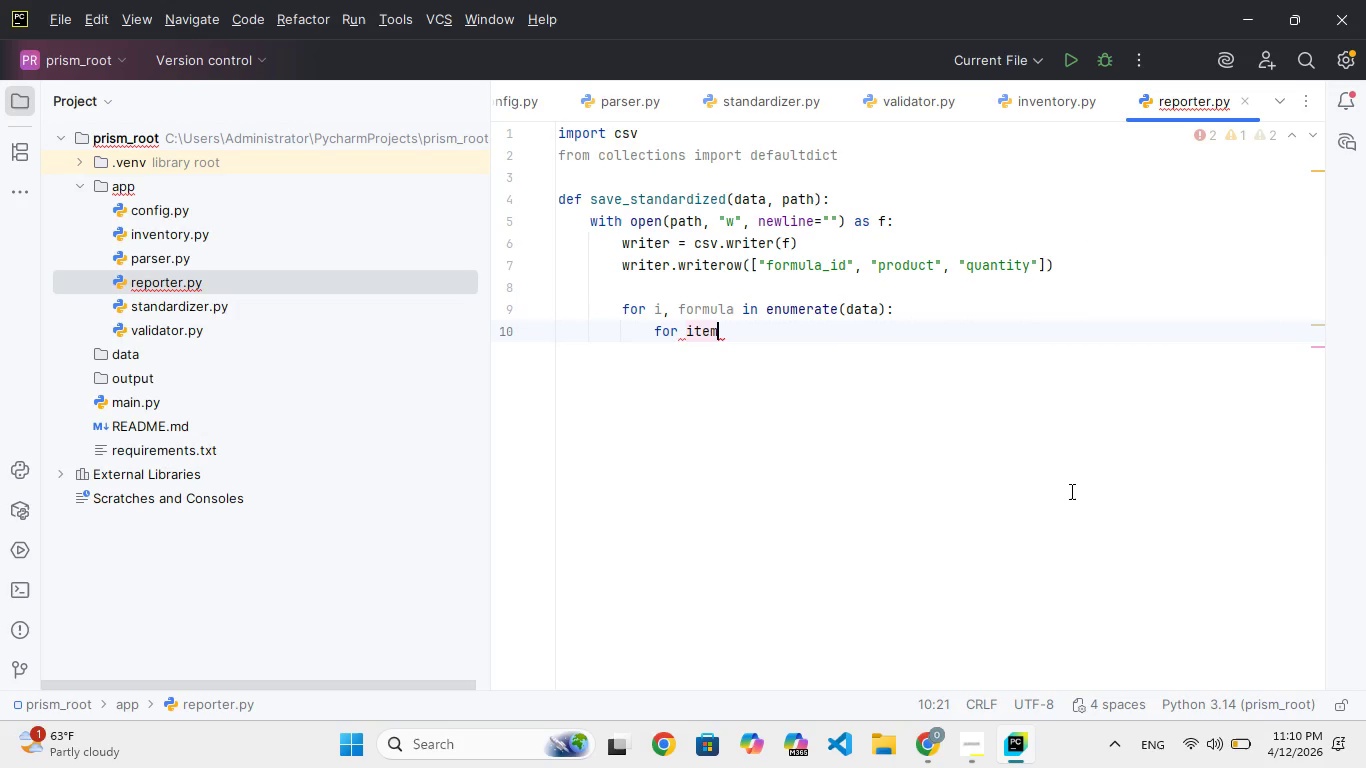 
hold_key(key=T, duration=0.33)
 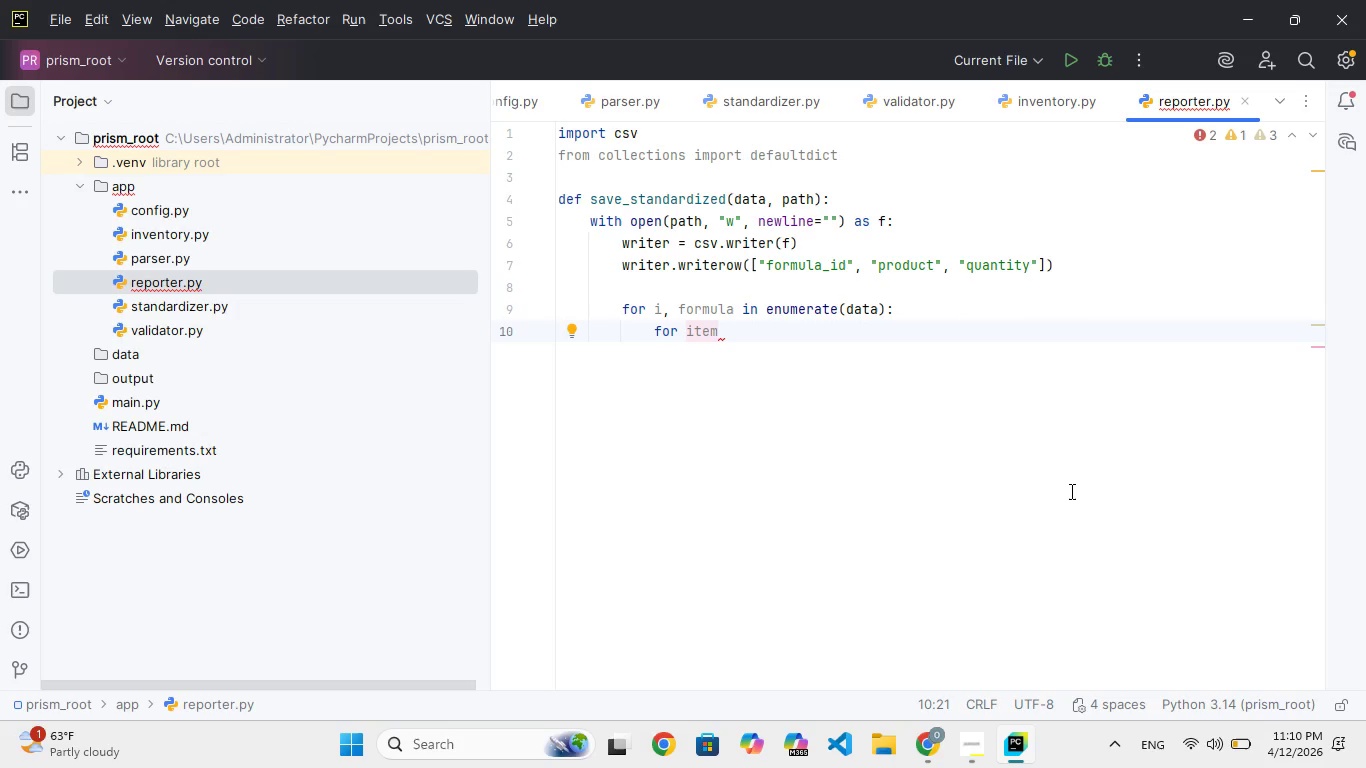 
type( in formua:')
 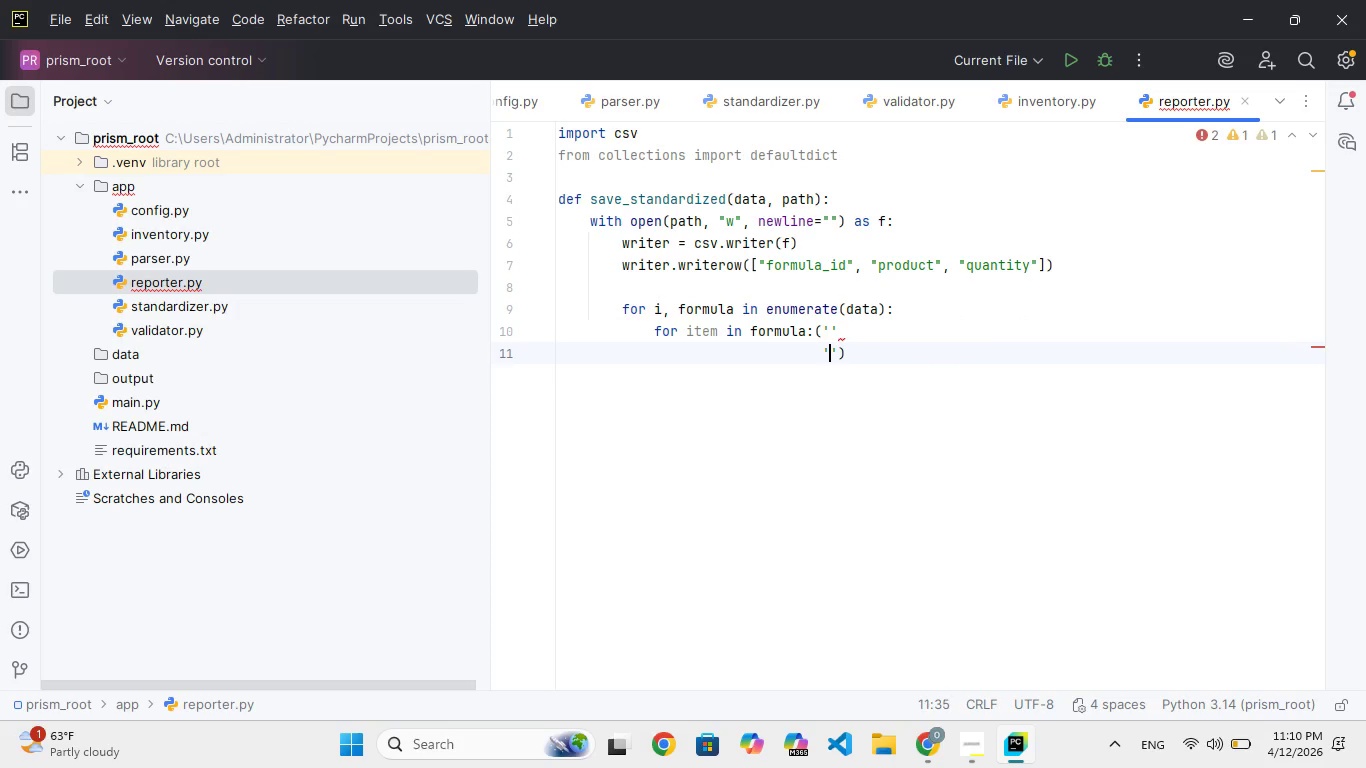 
hold_key(key=L, duration=0.33)
 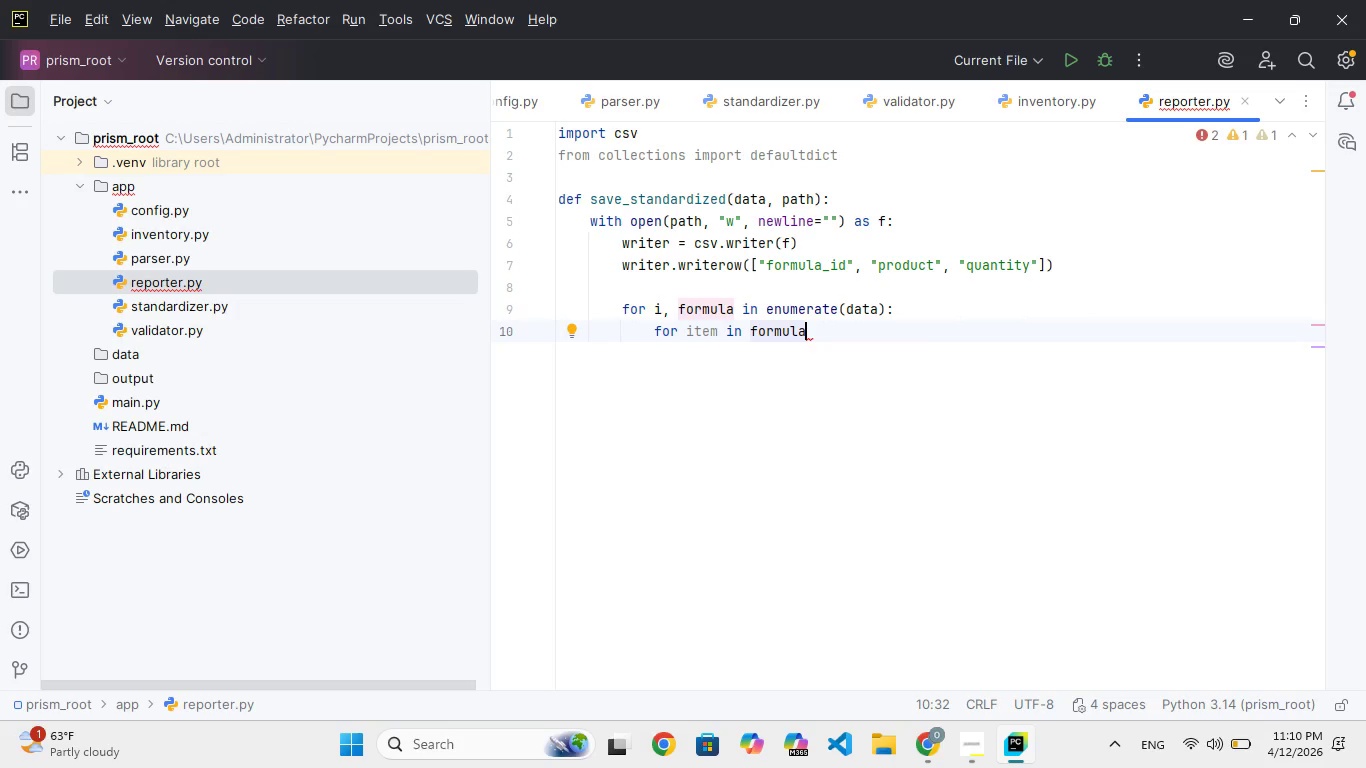 
key(Enter)
 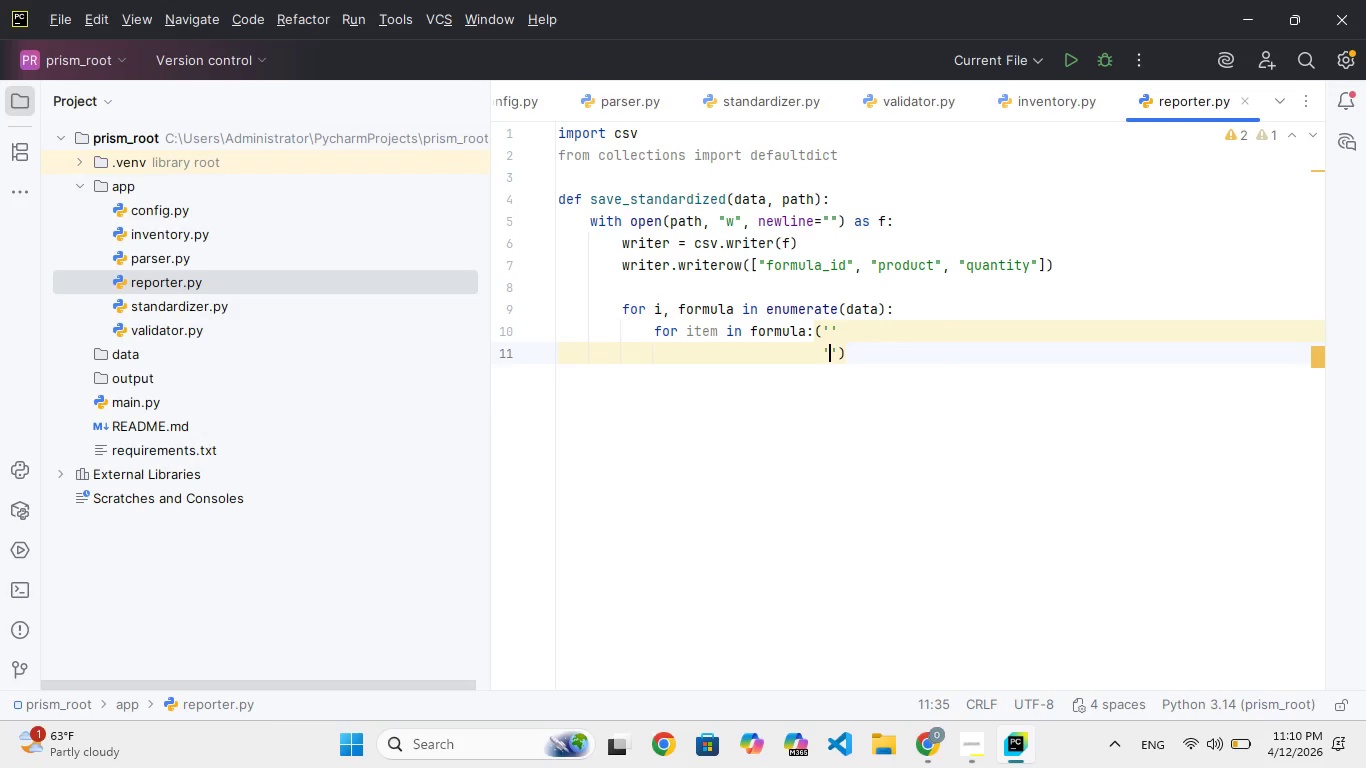 
key(ArrowRight)
 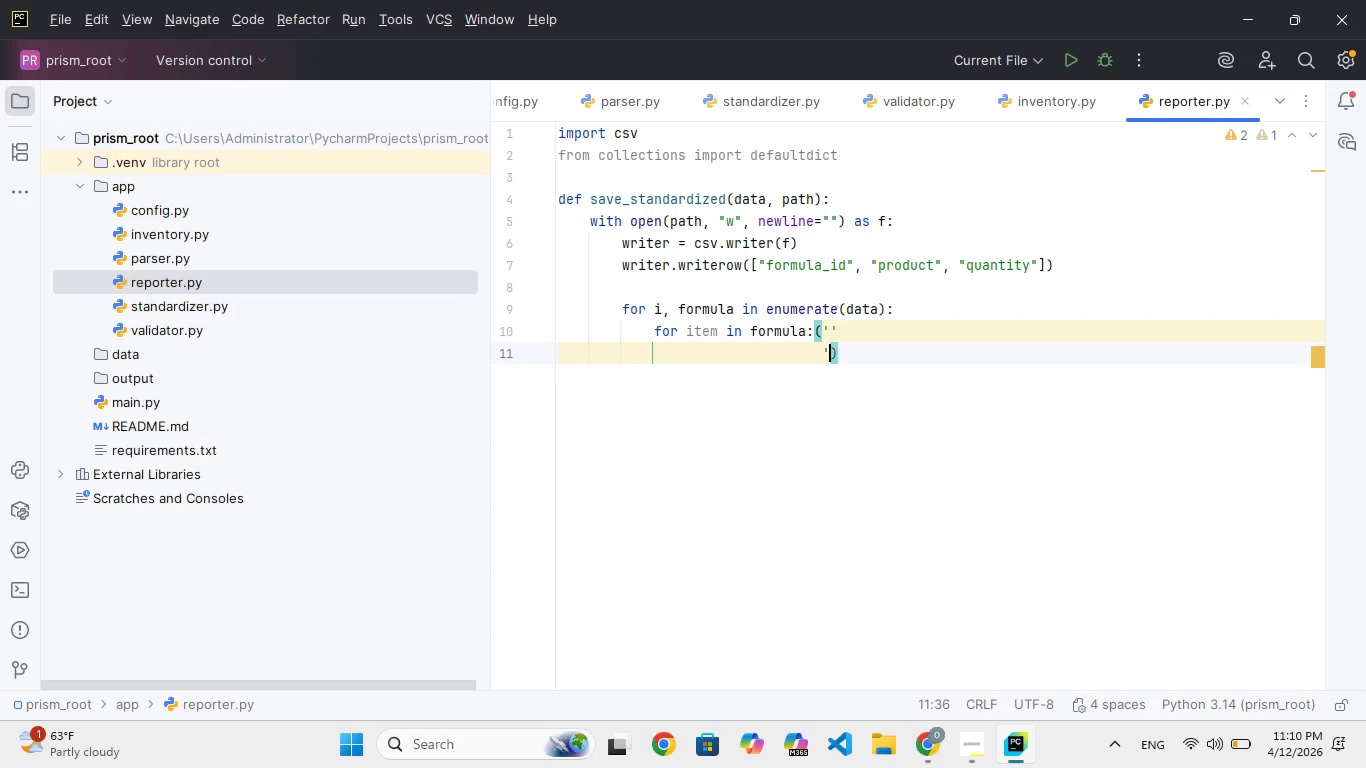 
key(Backspace)
 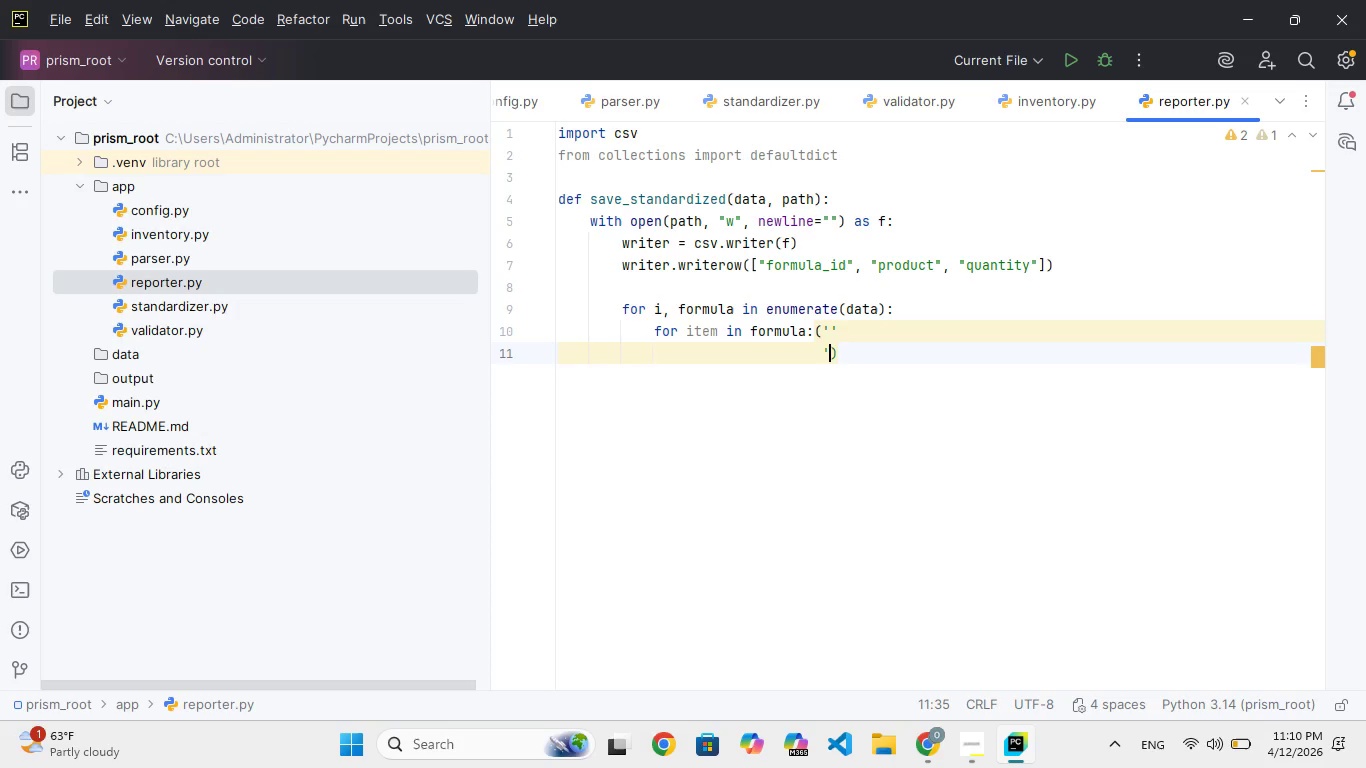 
key(Backspace)
 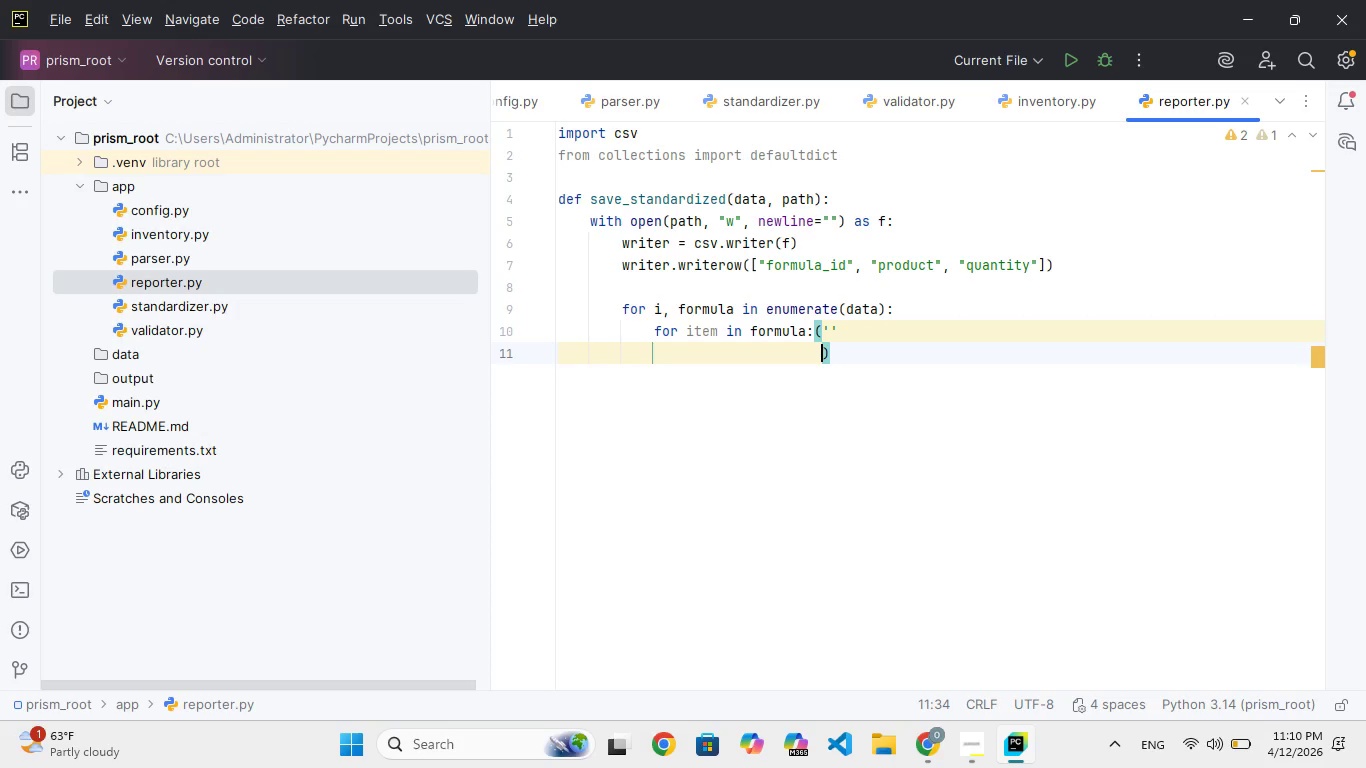 
key(ArrowRight)
 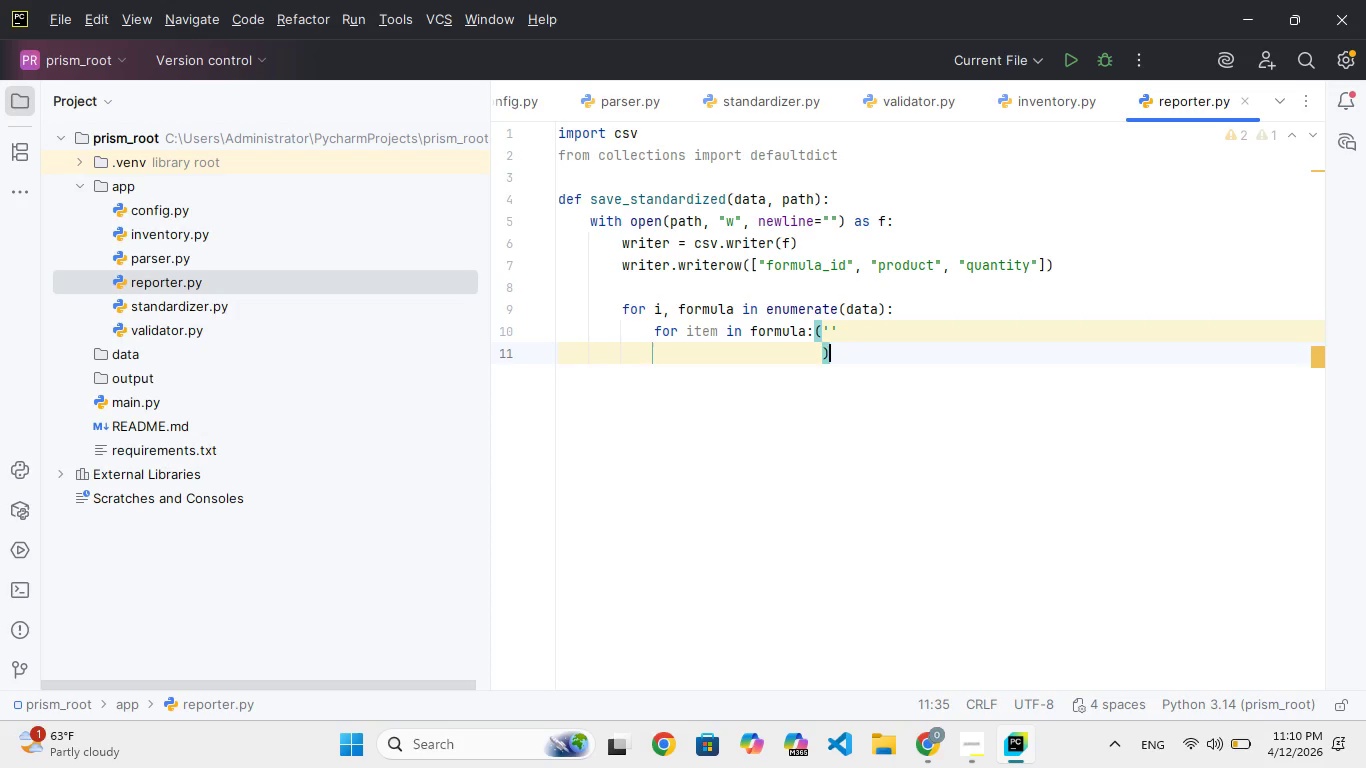 
hold_key(key=Backspace, duration=0.88)
 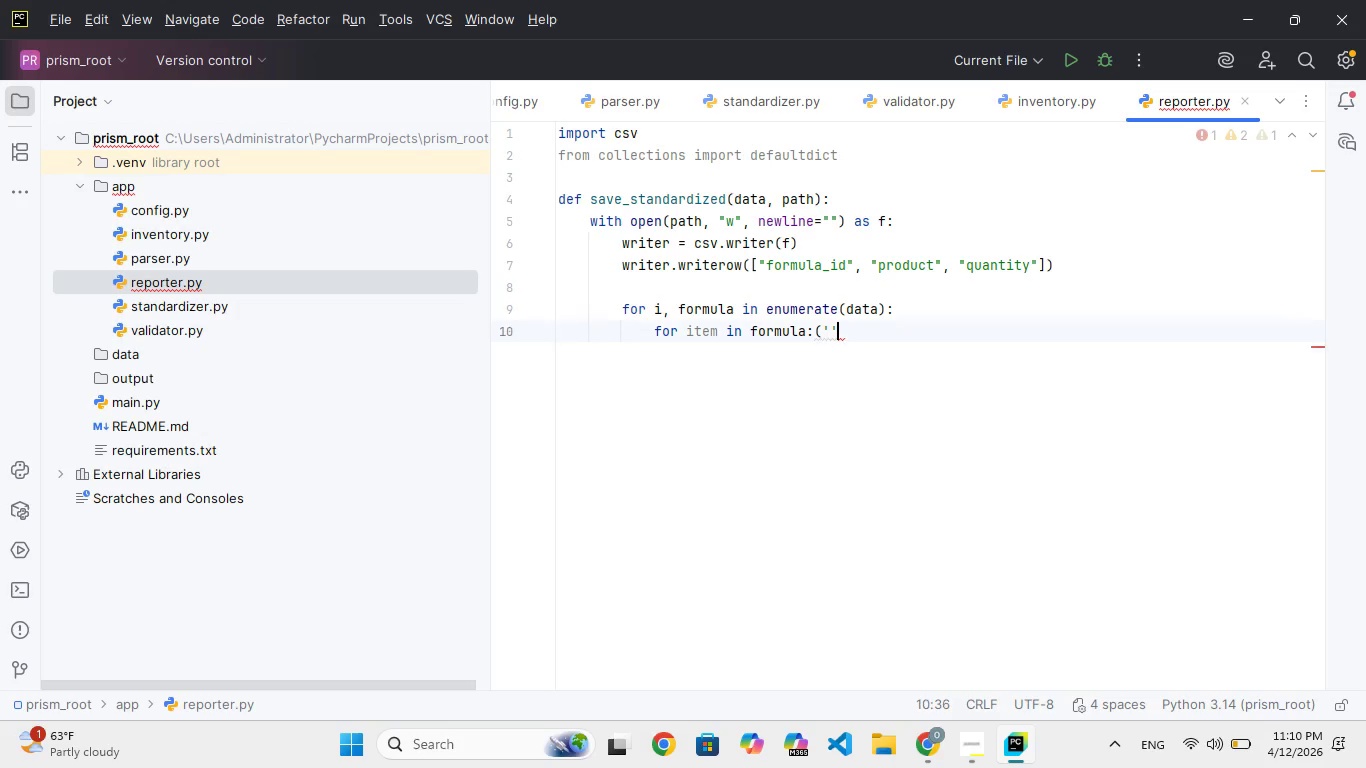 
key(Backspace)
 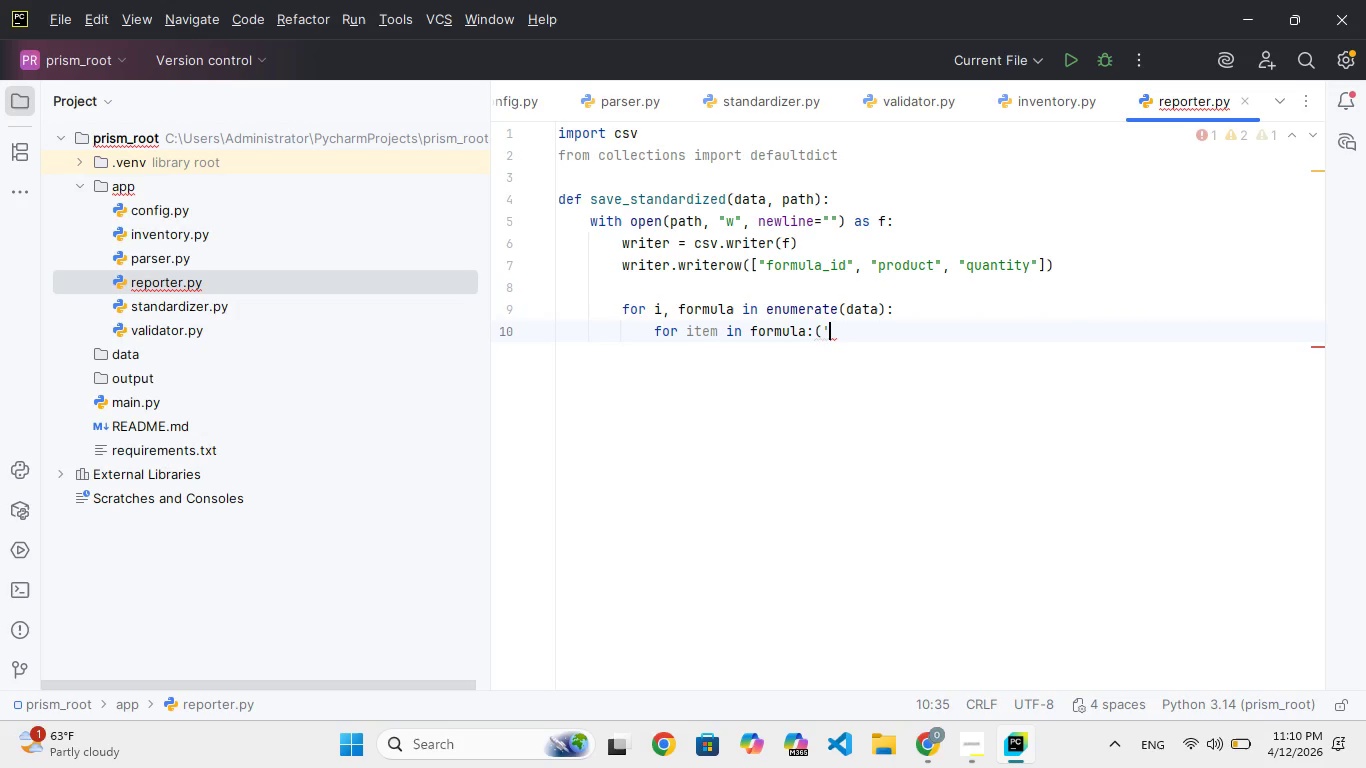 
key(Backspace)
 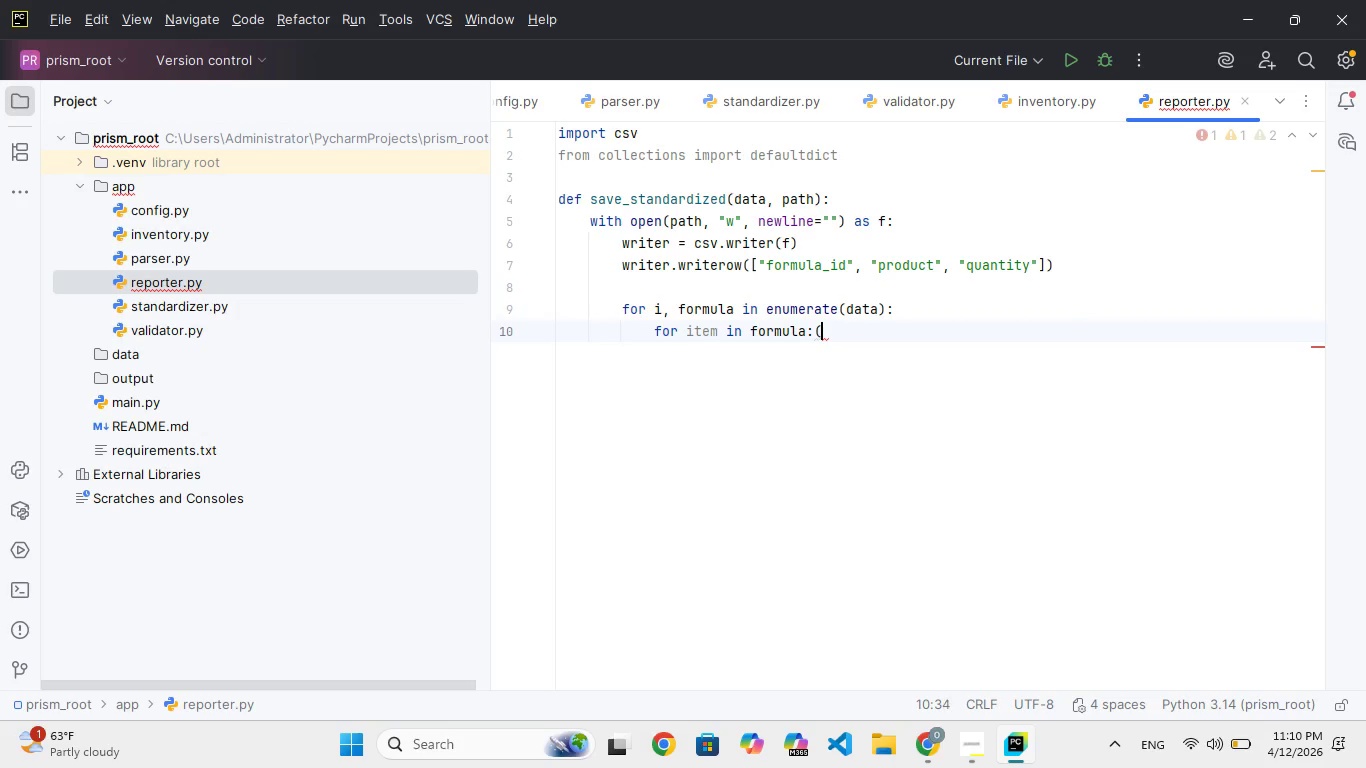 
key(Backspace)
 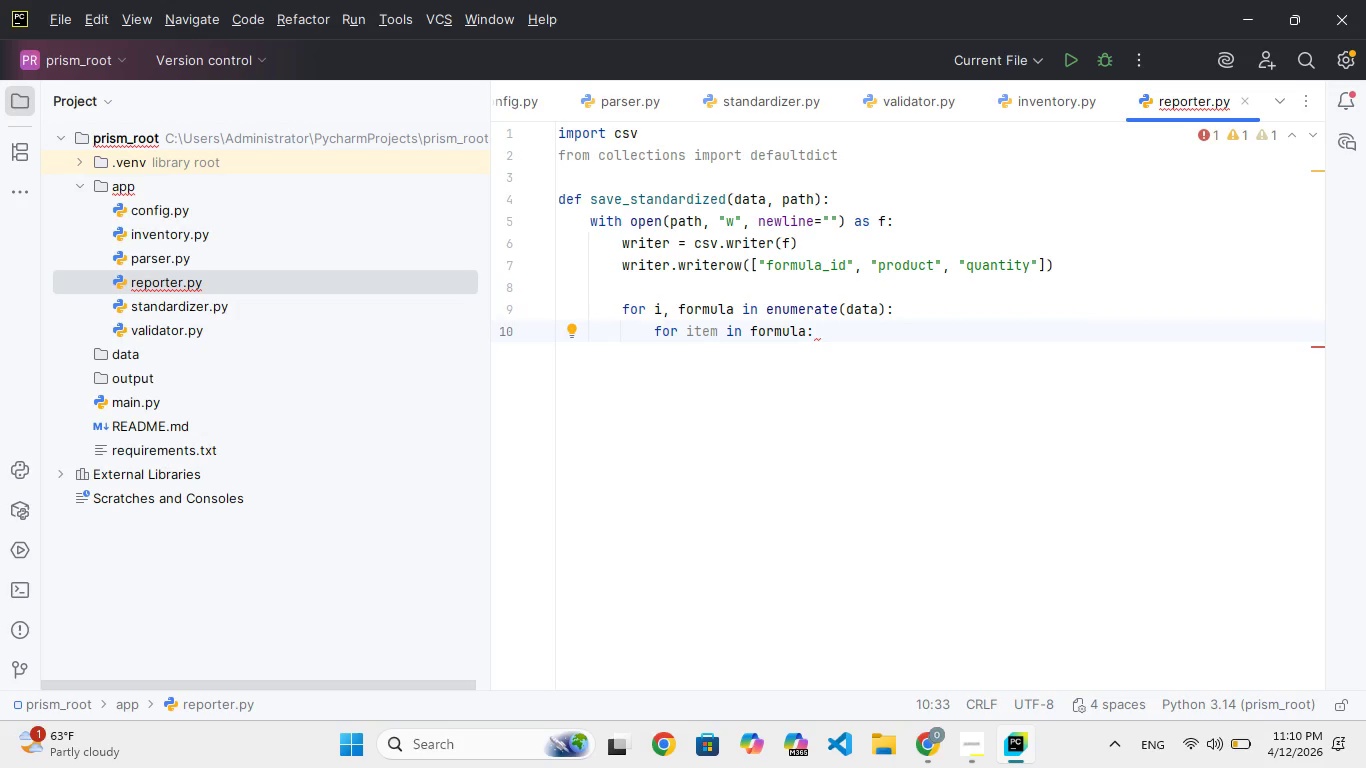 
key(Enter)
 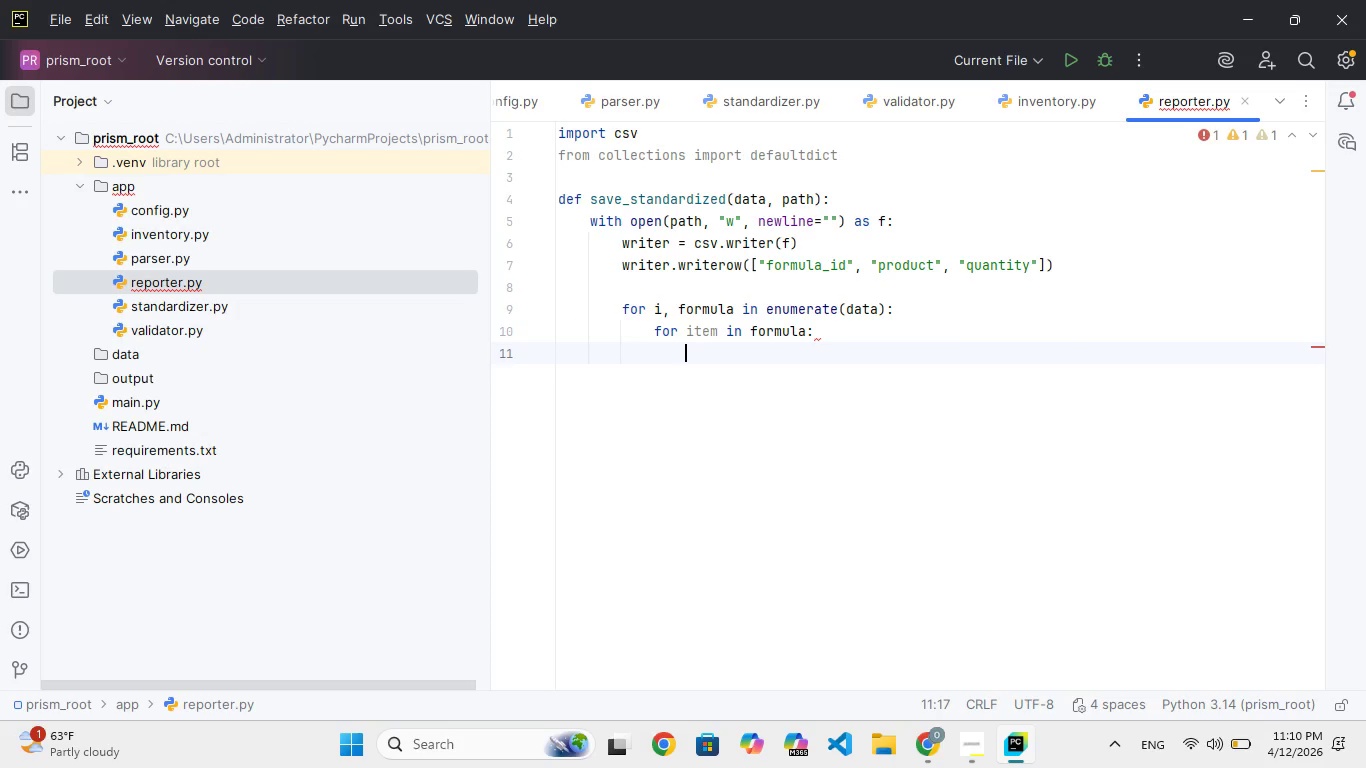 
type(writr.ritr')
 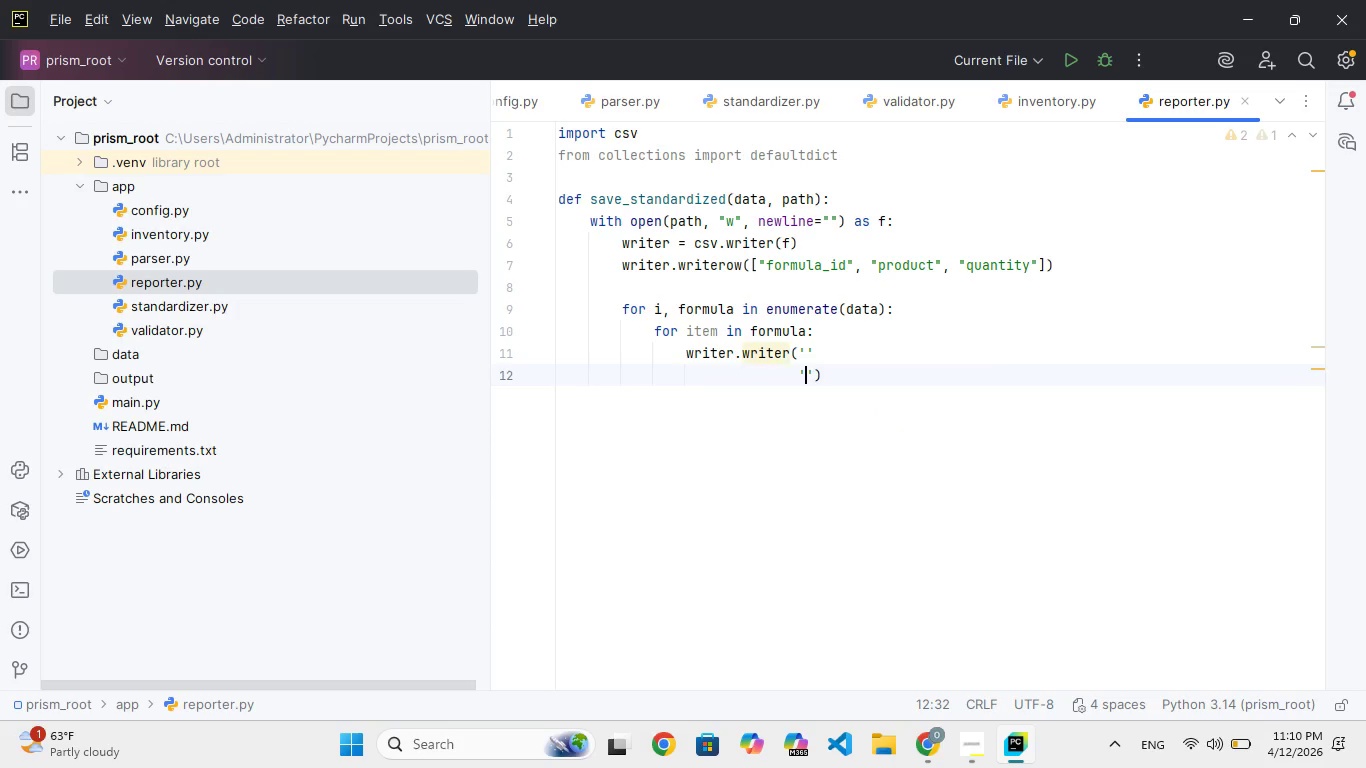 
hold_key(key=E, duration=0.34)
 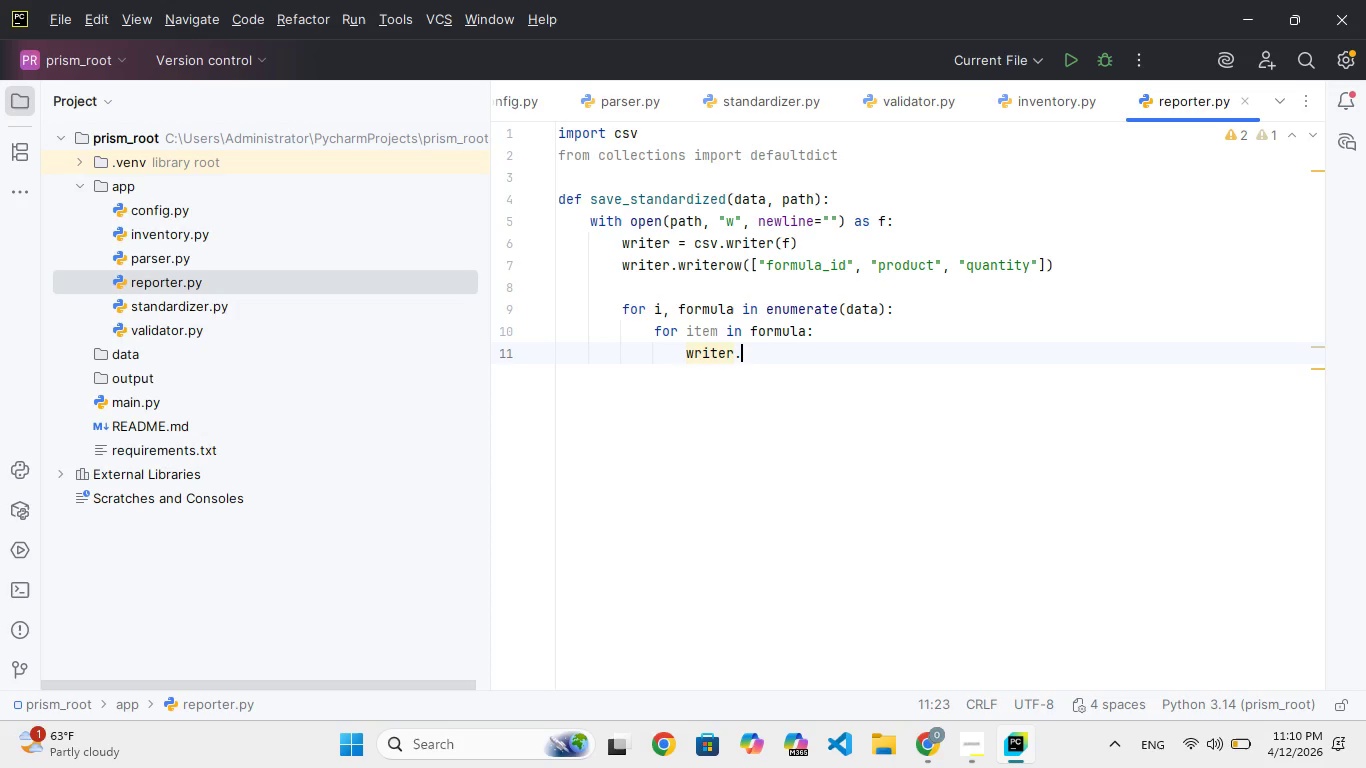 
hold_key(key=E, duration=0.41)
 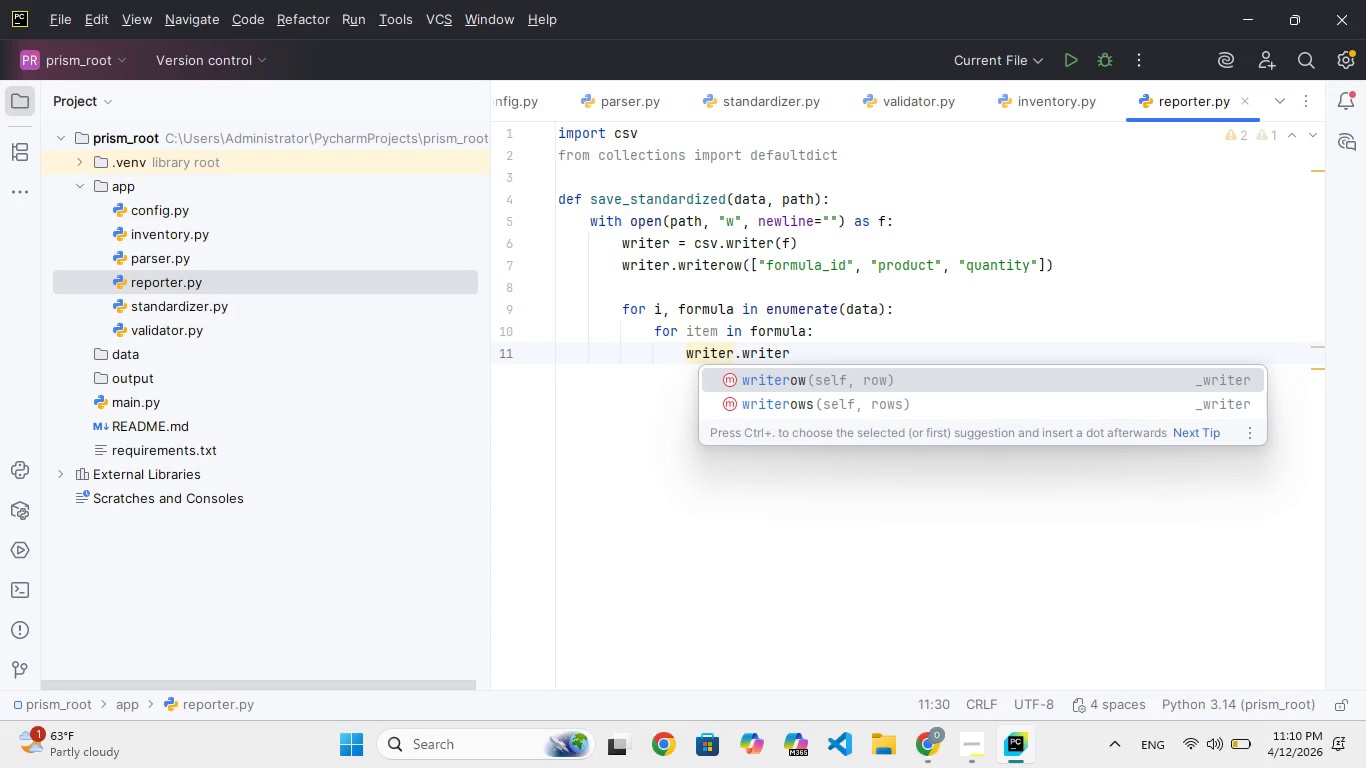 
key(Enter)
 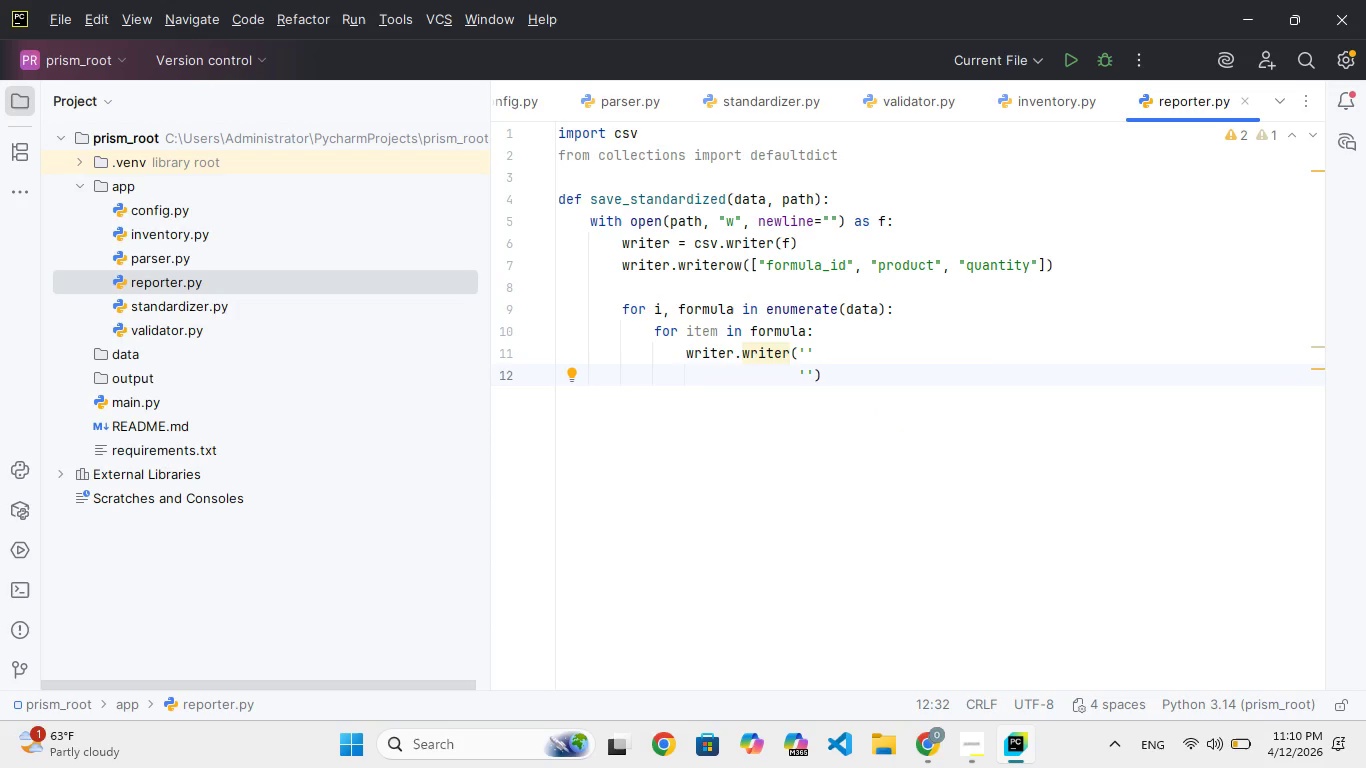 
key(Backspace)
 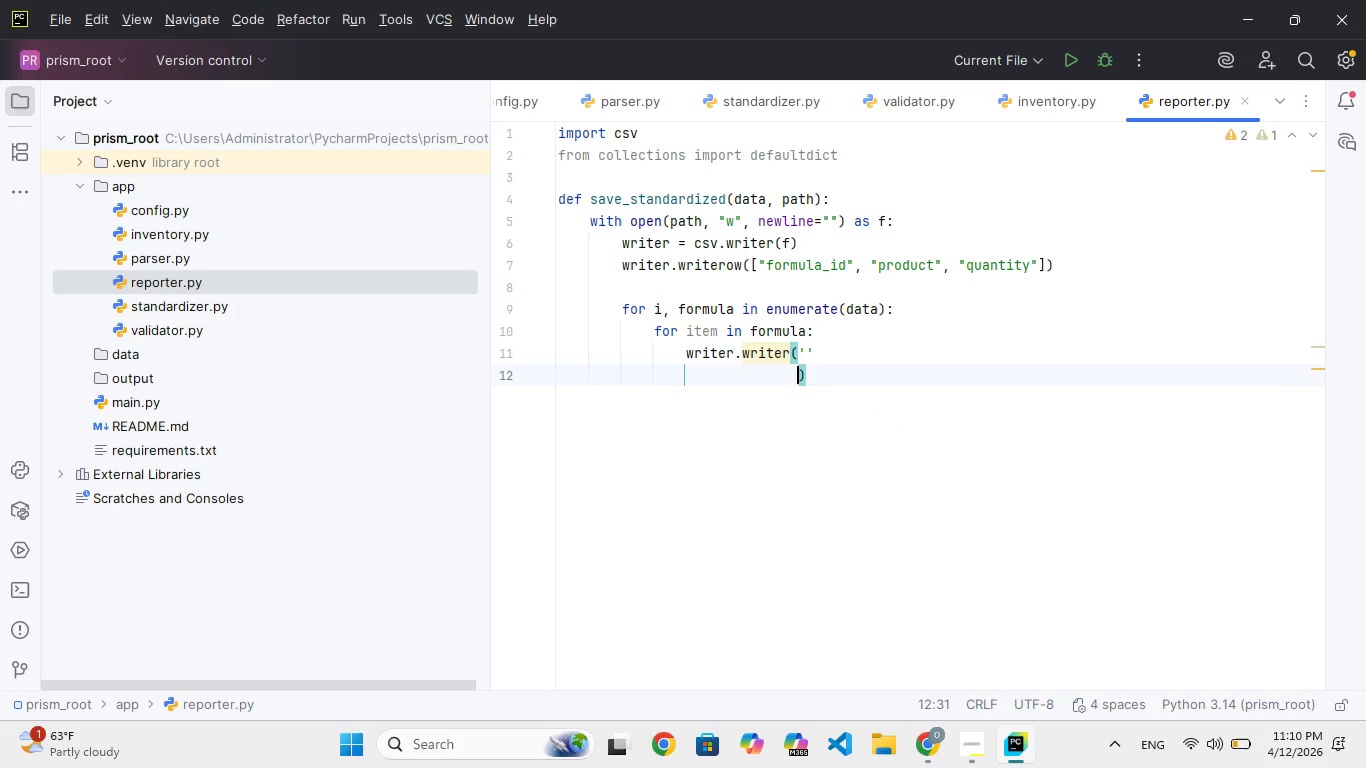 
key(Backspace)
 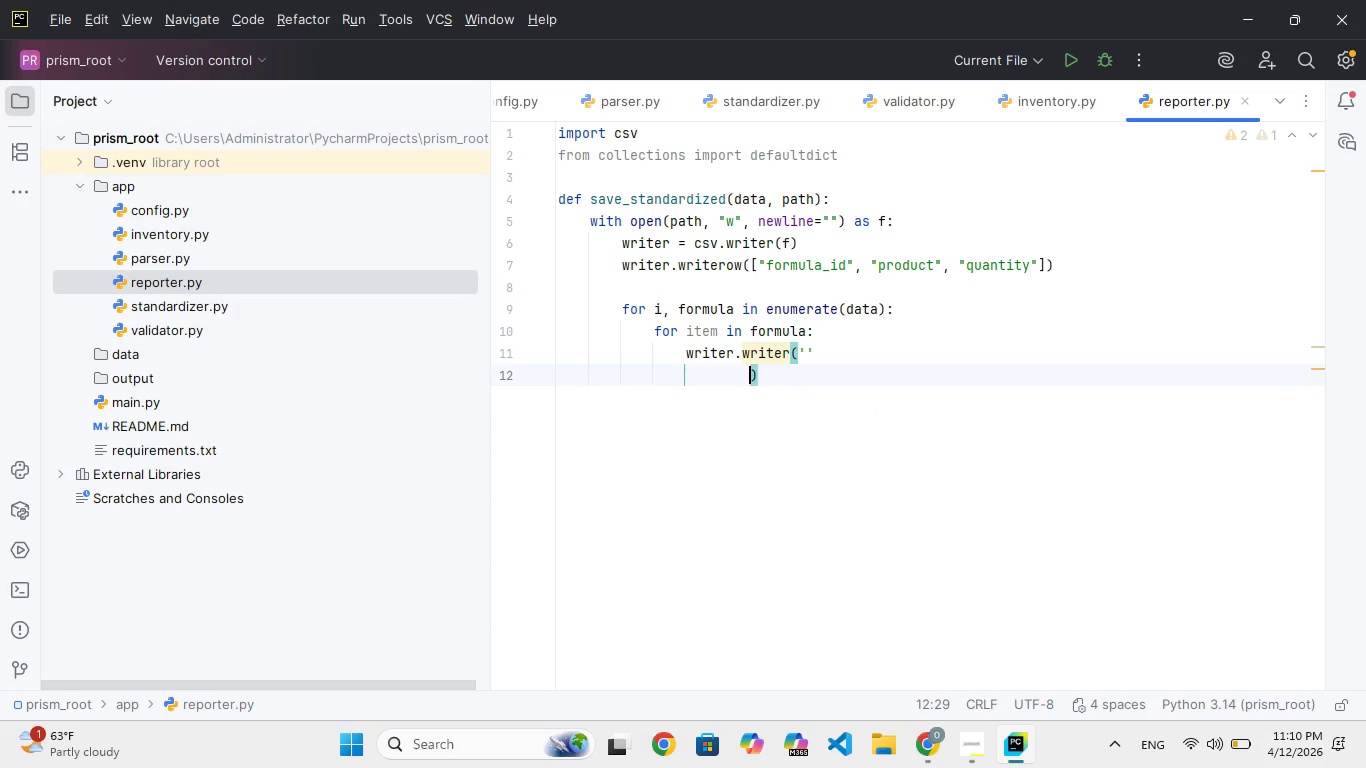 
hold_key(key=Backspace, duration=0.72)
 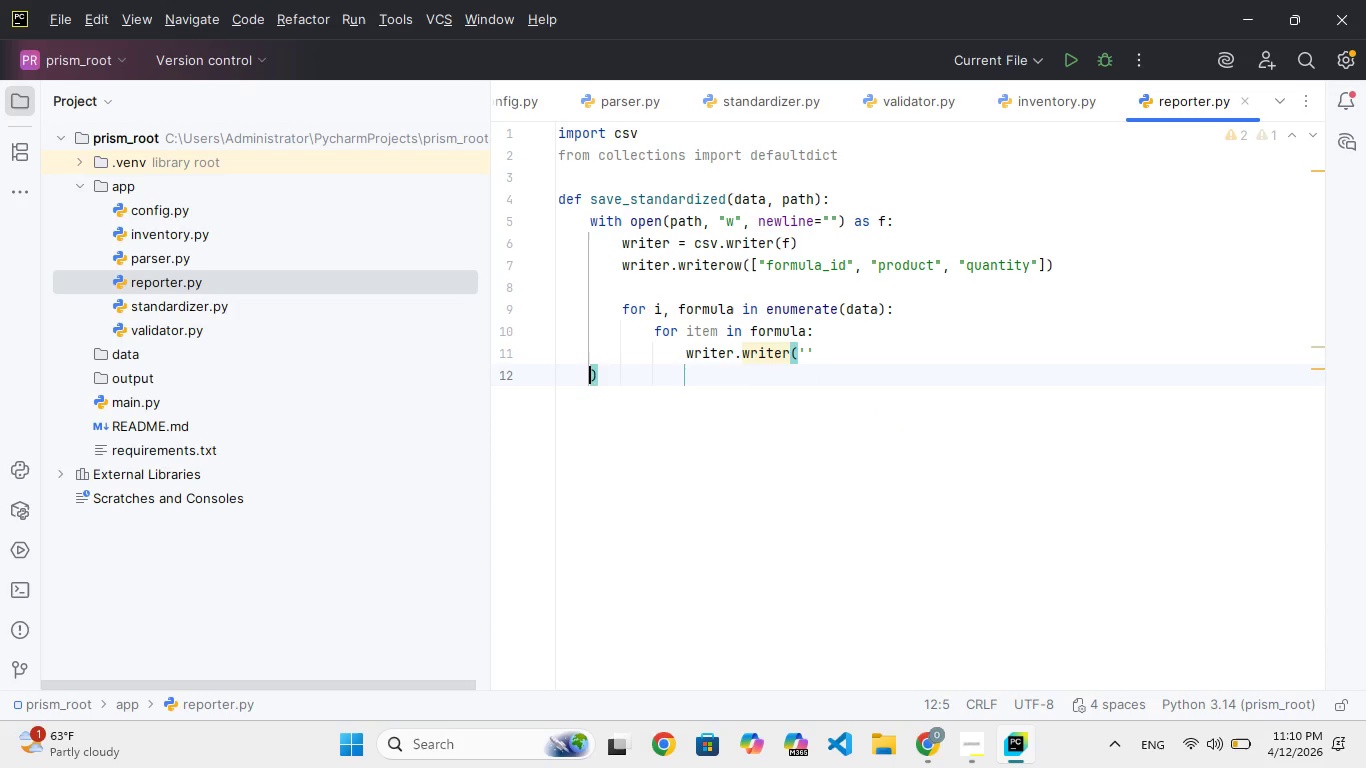 
key(Backspace)
 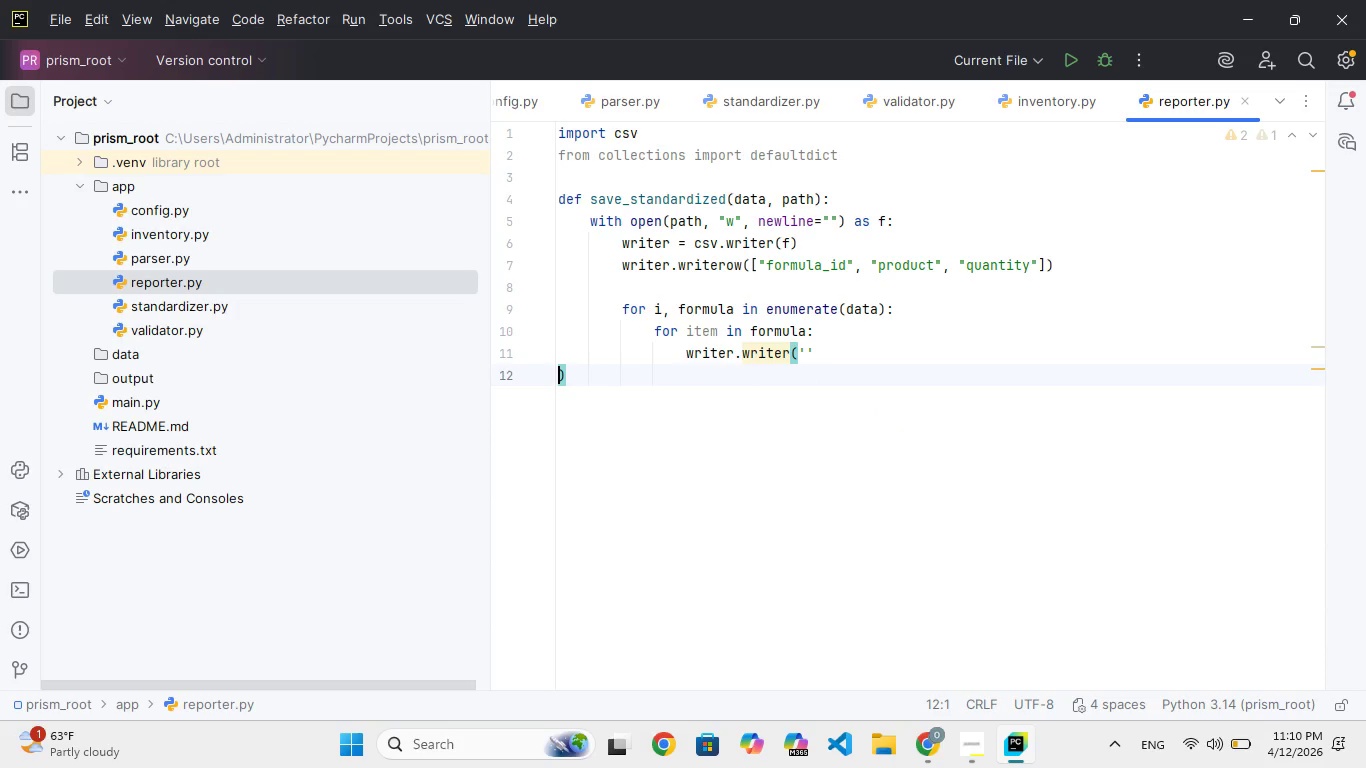 
key(Backspace)
 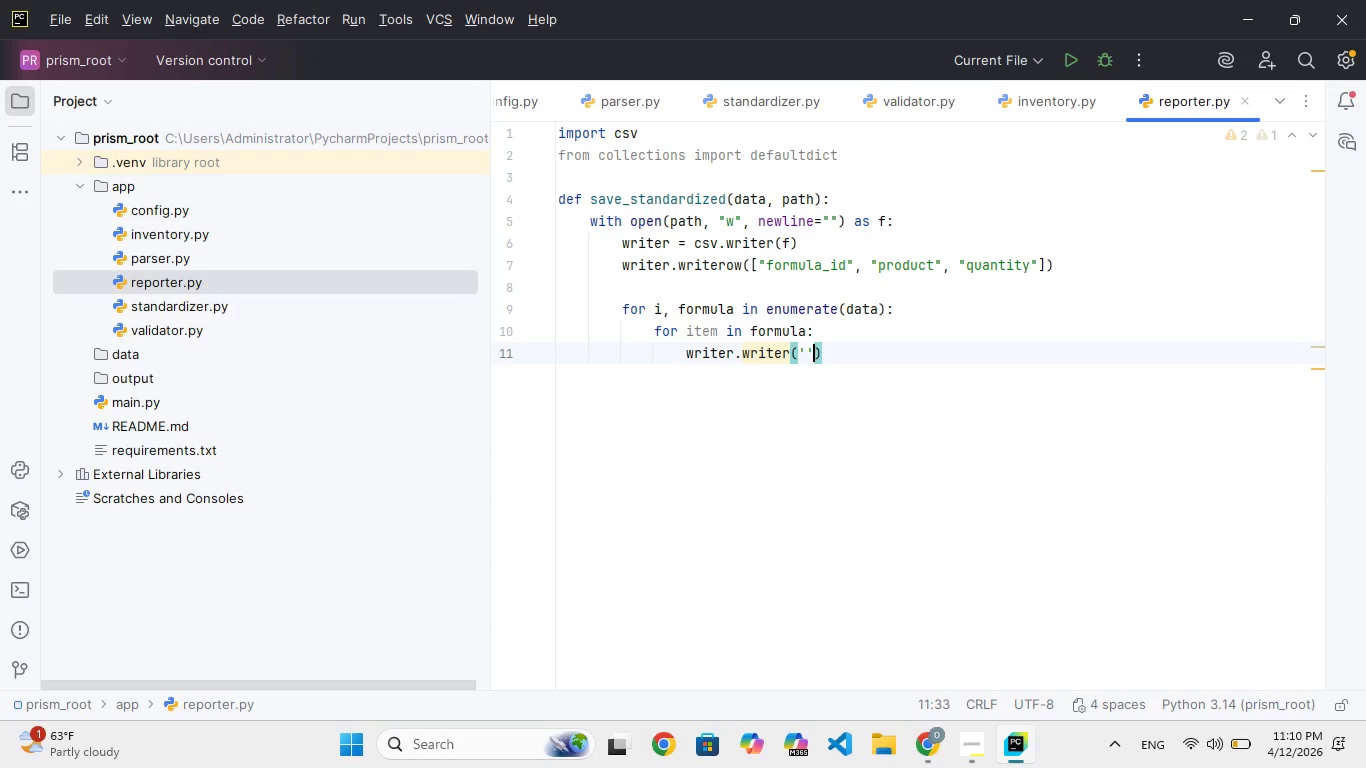 
key(ArrowRight)
 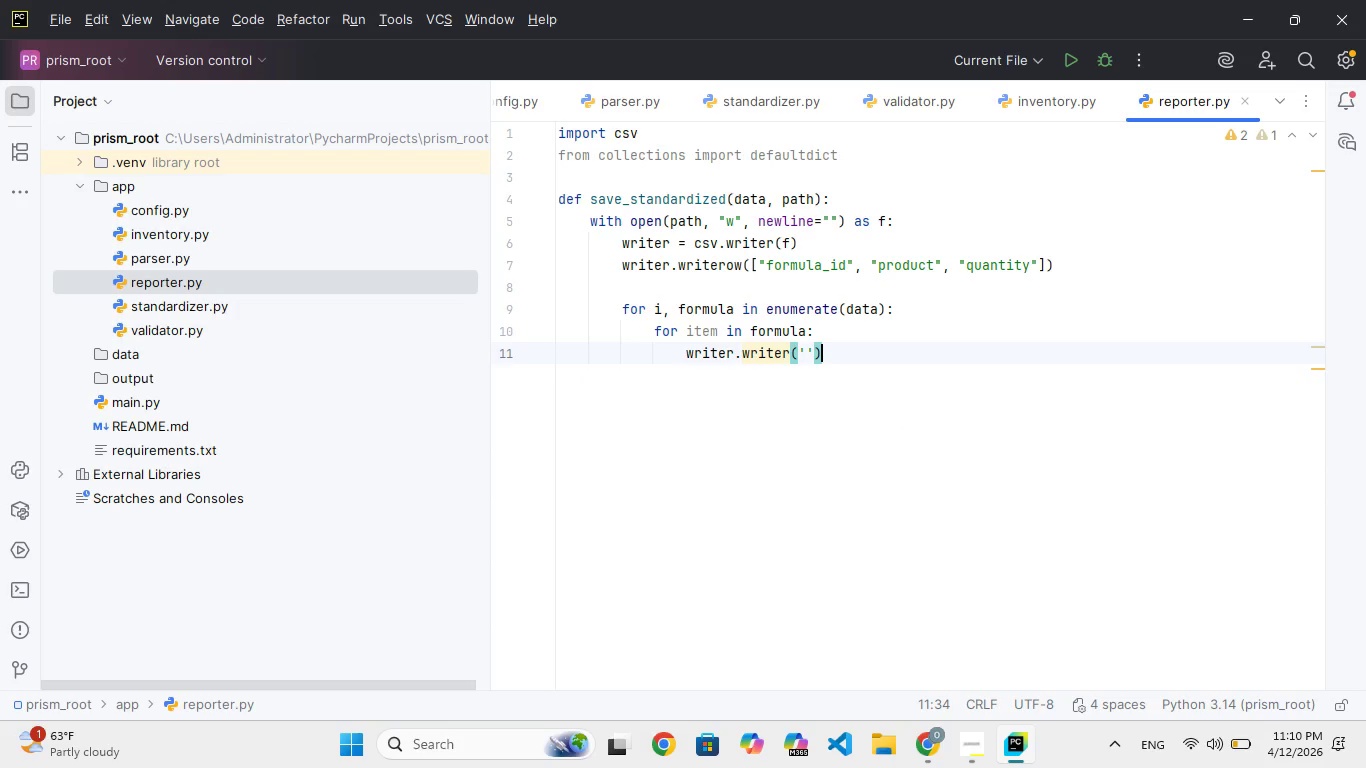 
key(Backspace)
 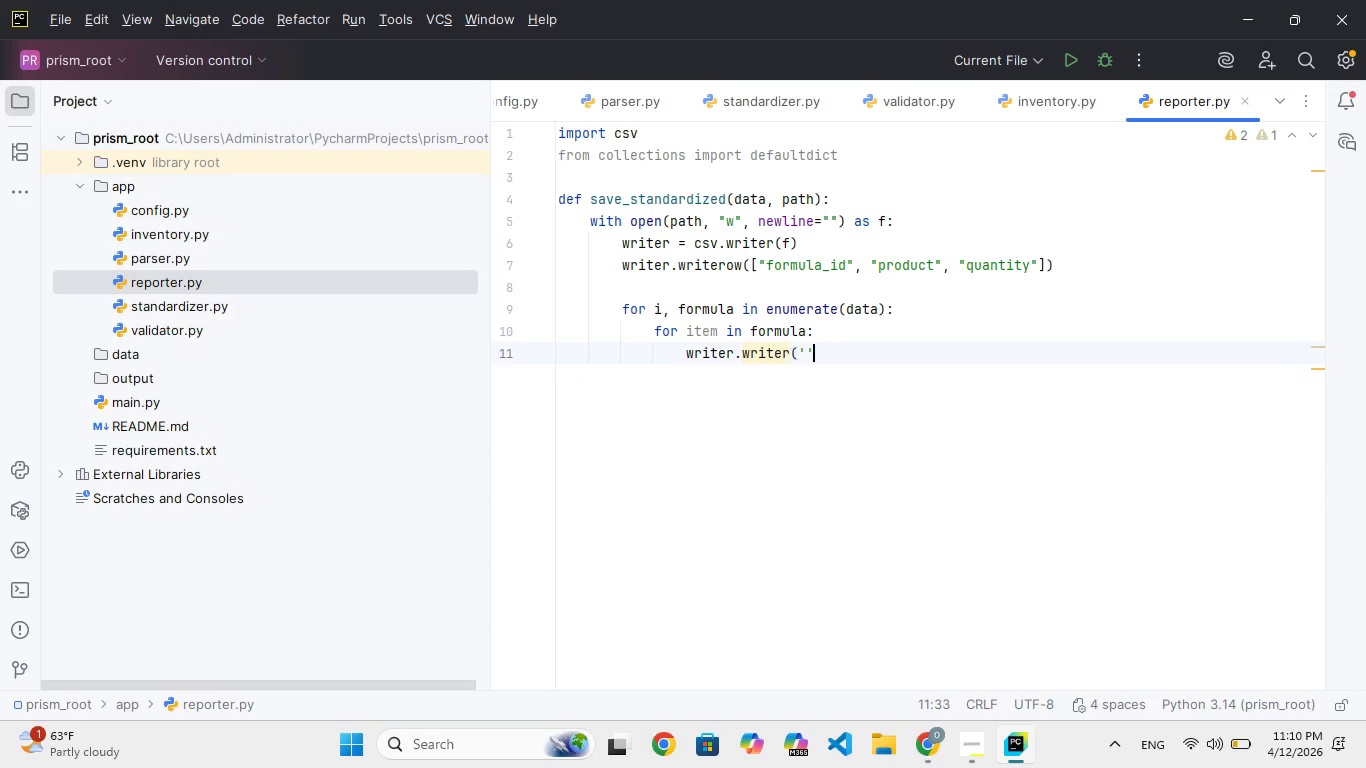 
key(Backspace)
 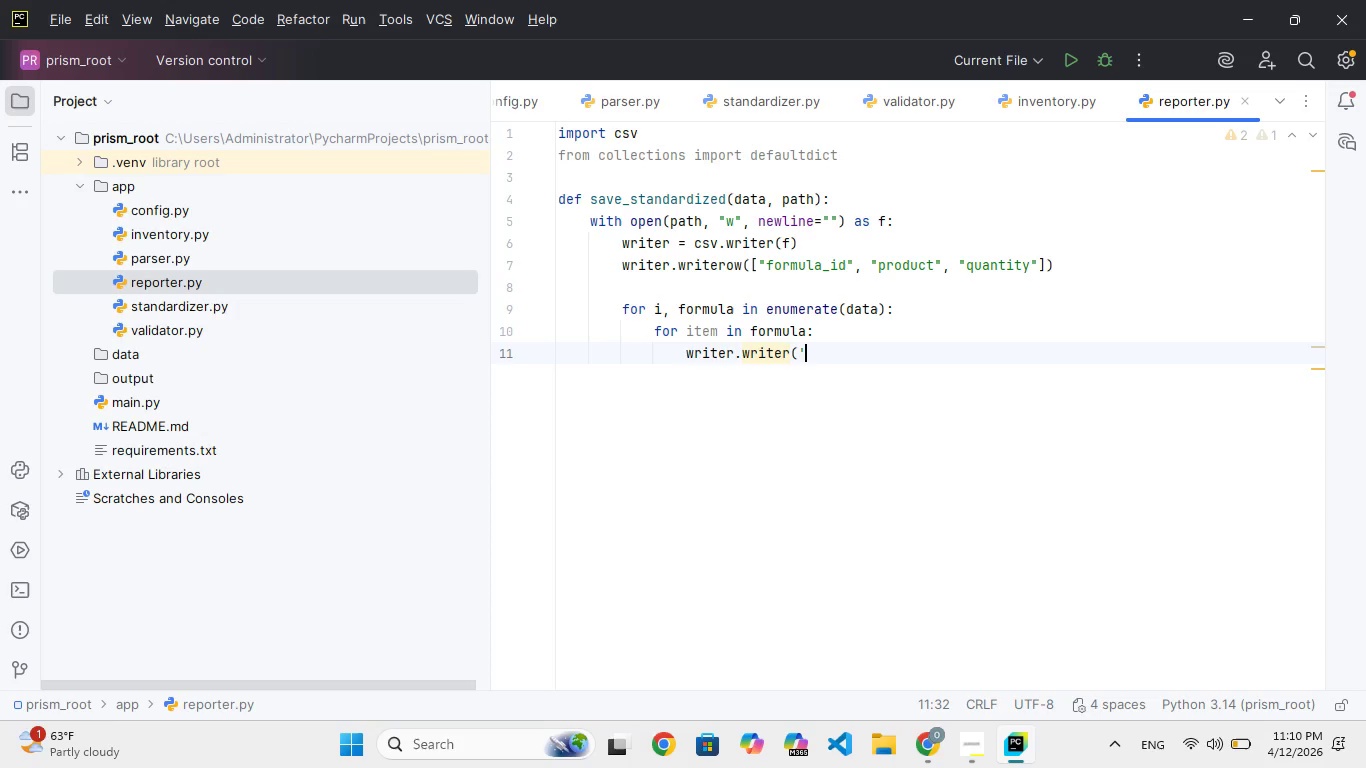 
key(Backspace)
 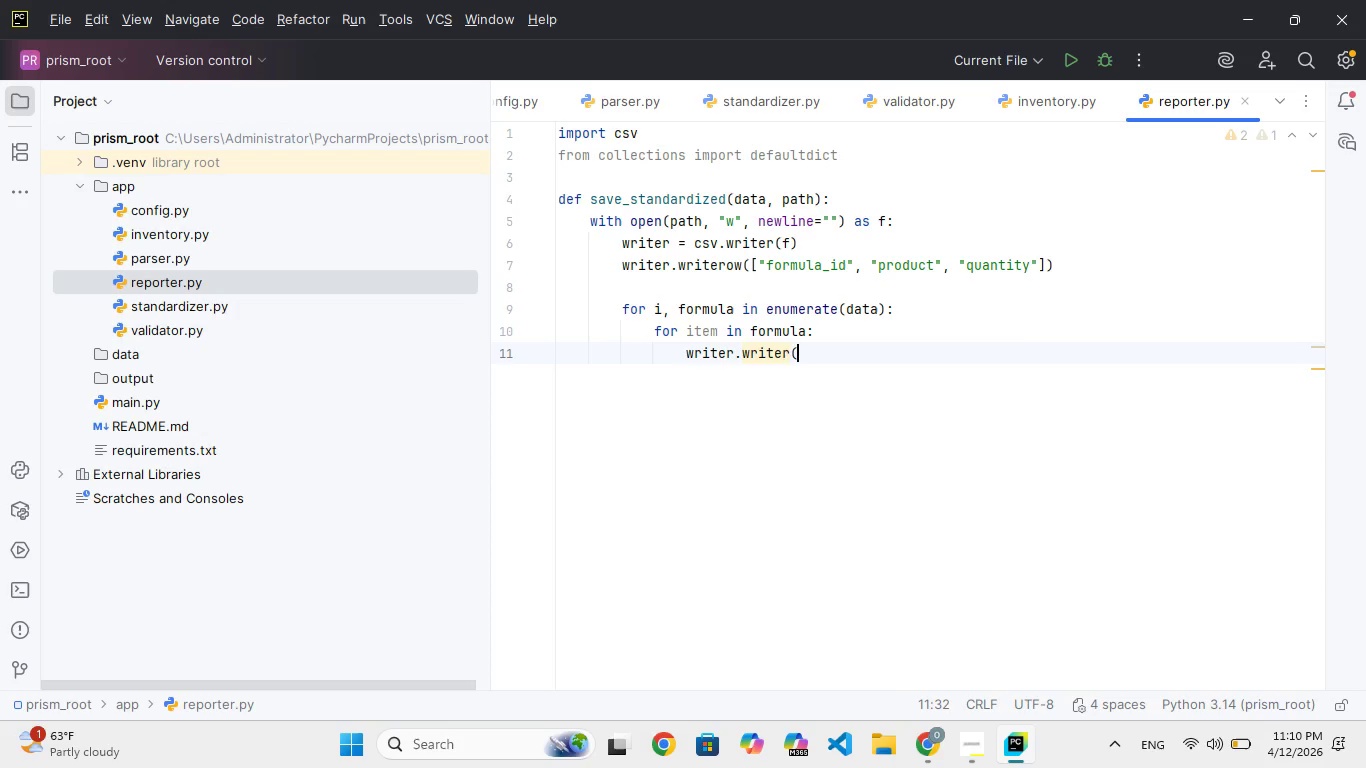 
key(Backspace)
 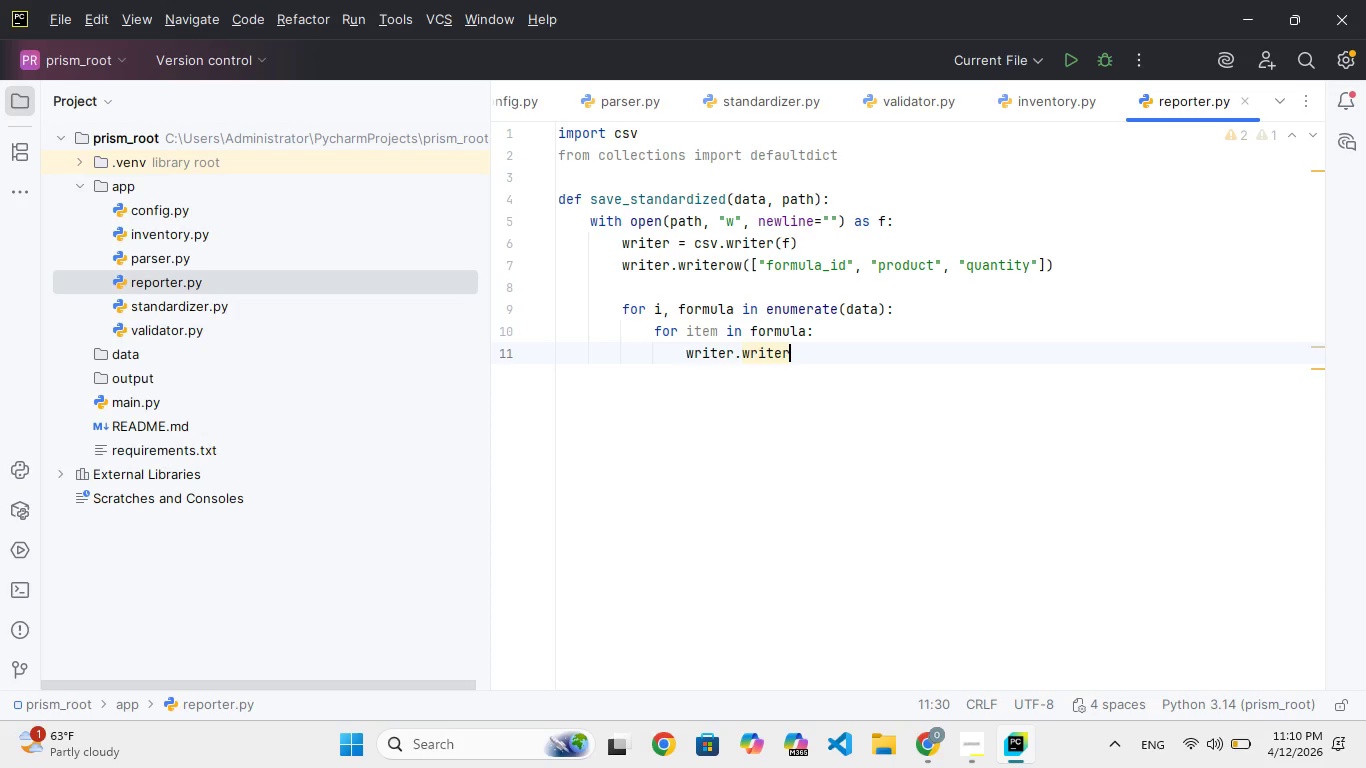 
key(Backspace)
 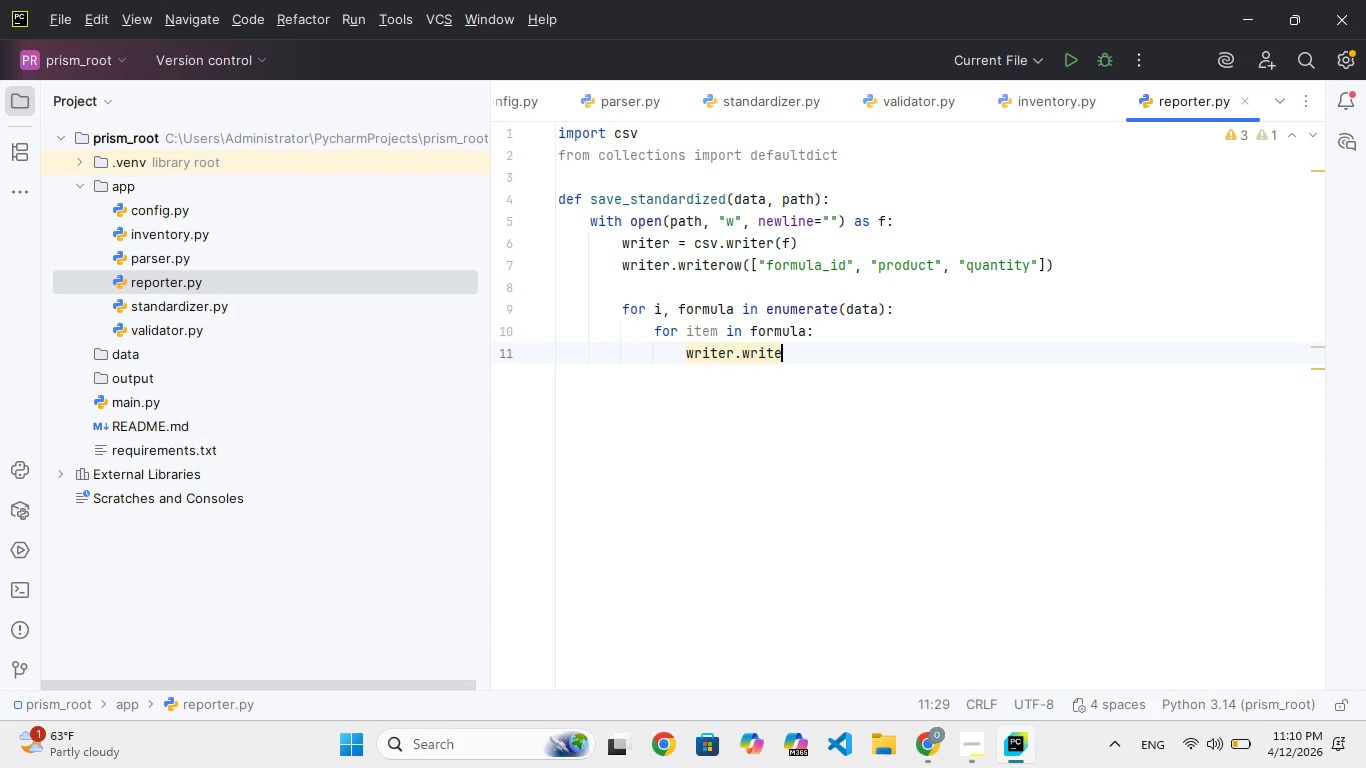 
key(R)
 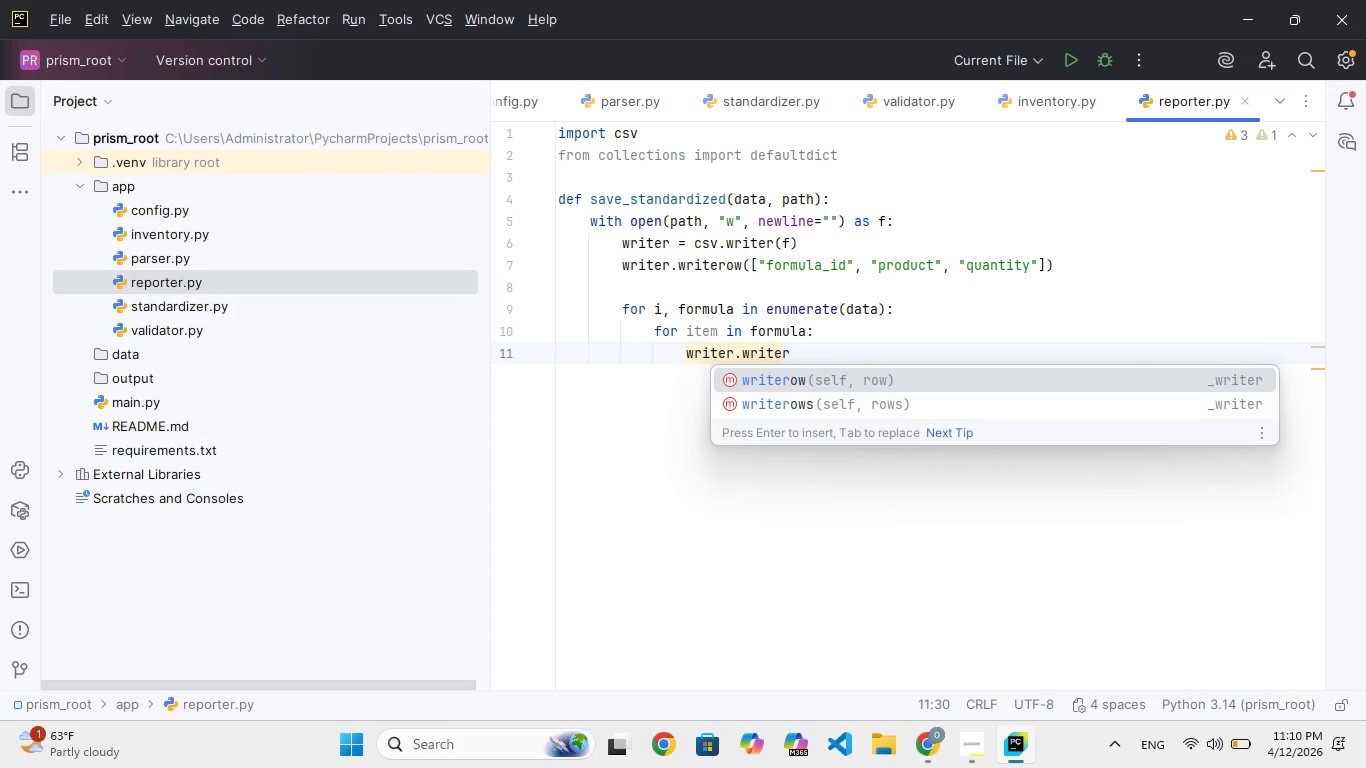 
key(ArrowDown)
 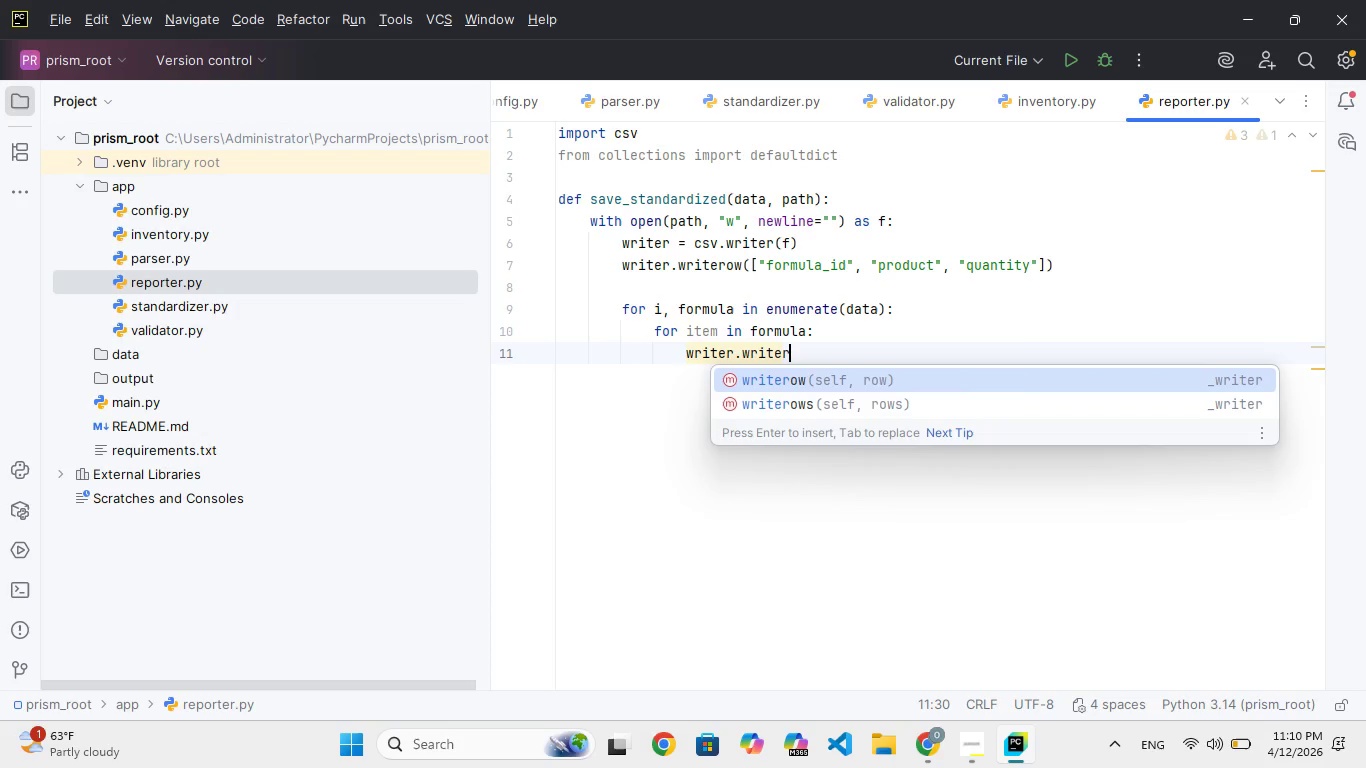 
key(ArrowUp)
 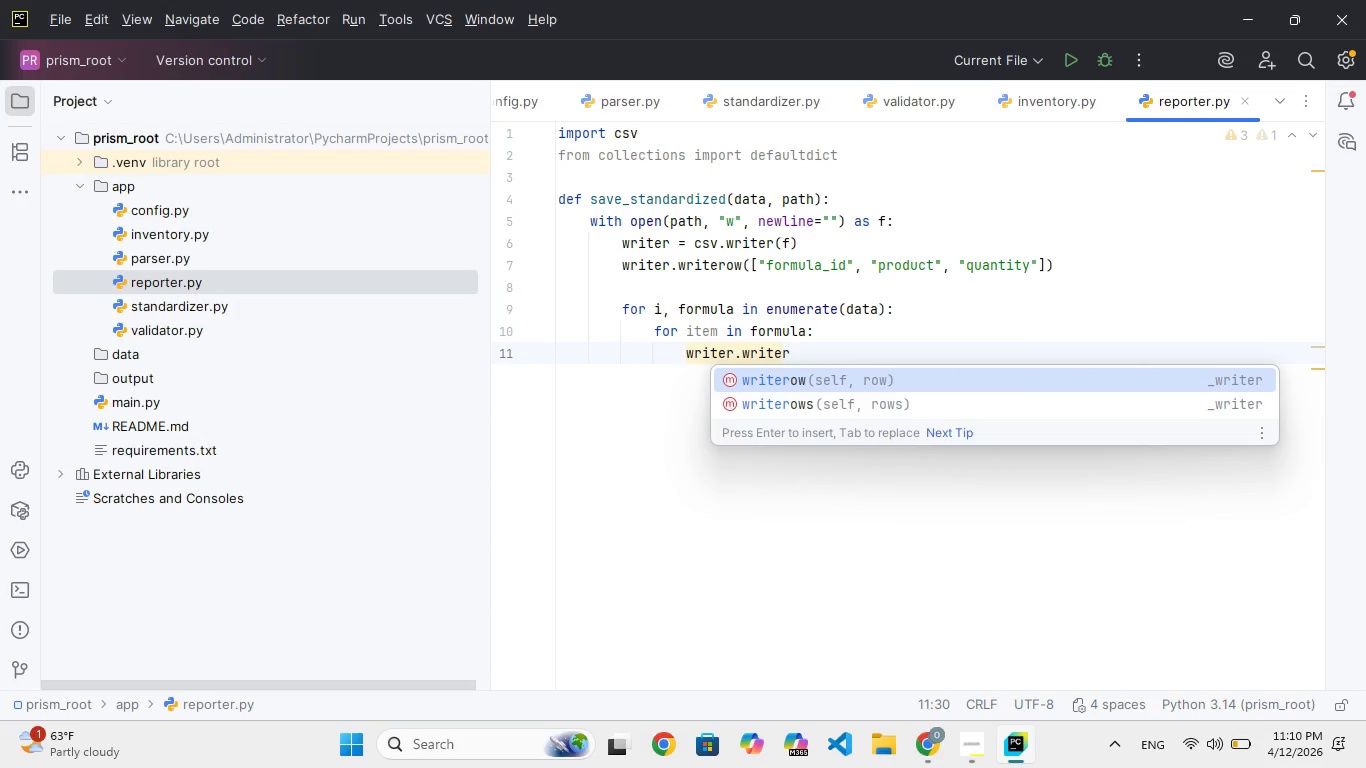 
key(Enter)
 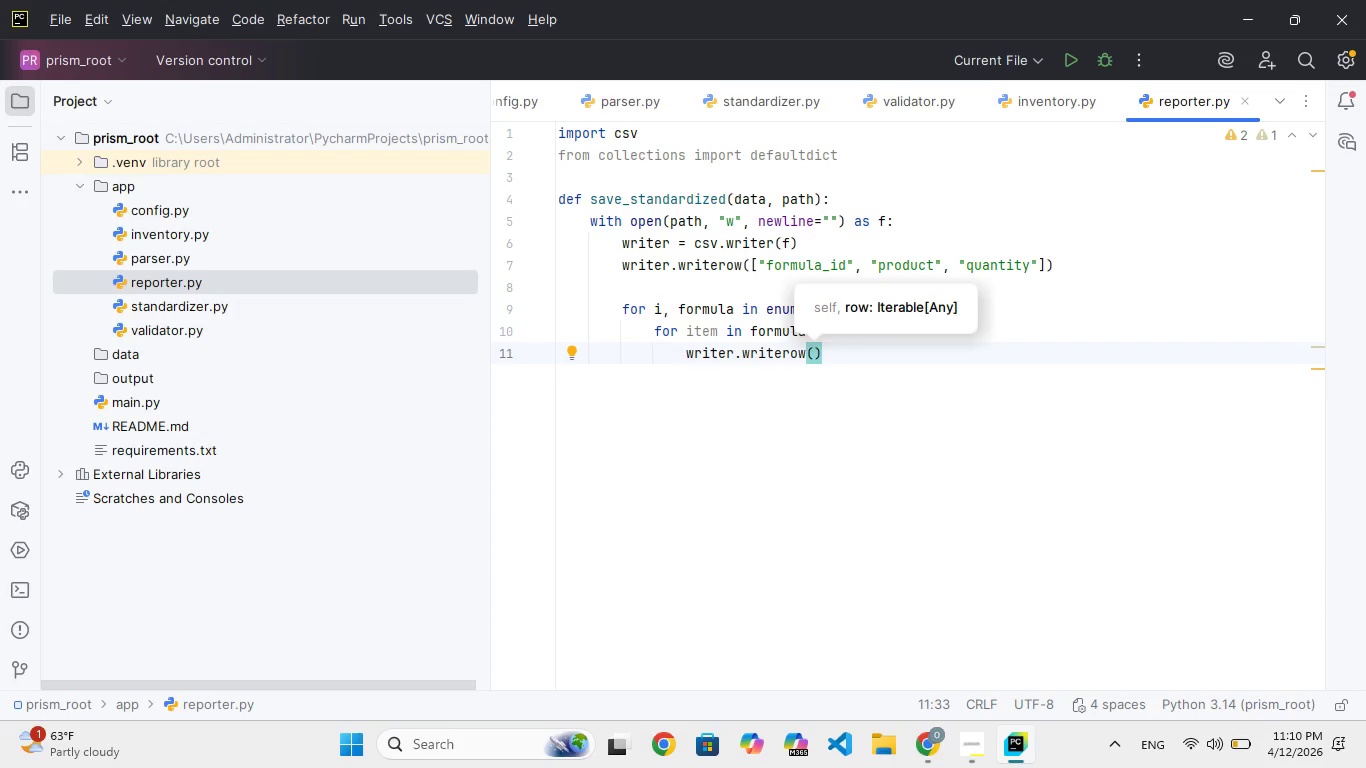 
wait(6.14)
 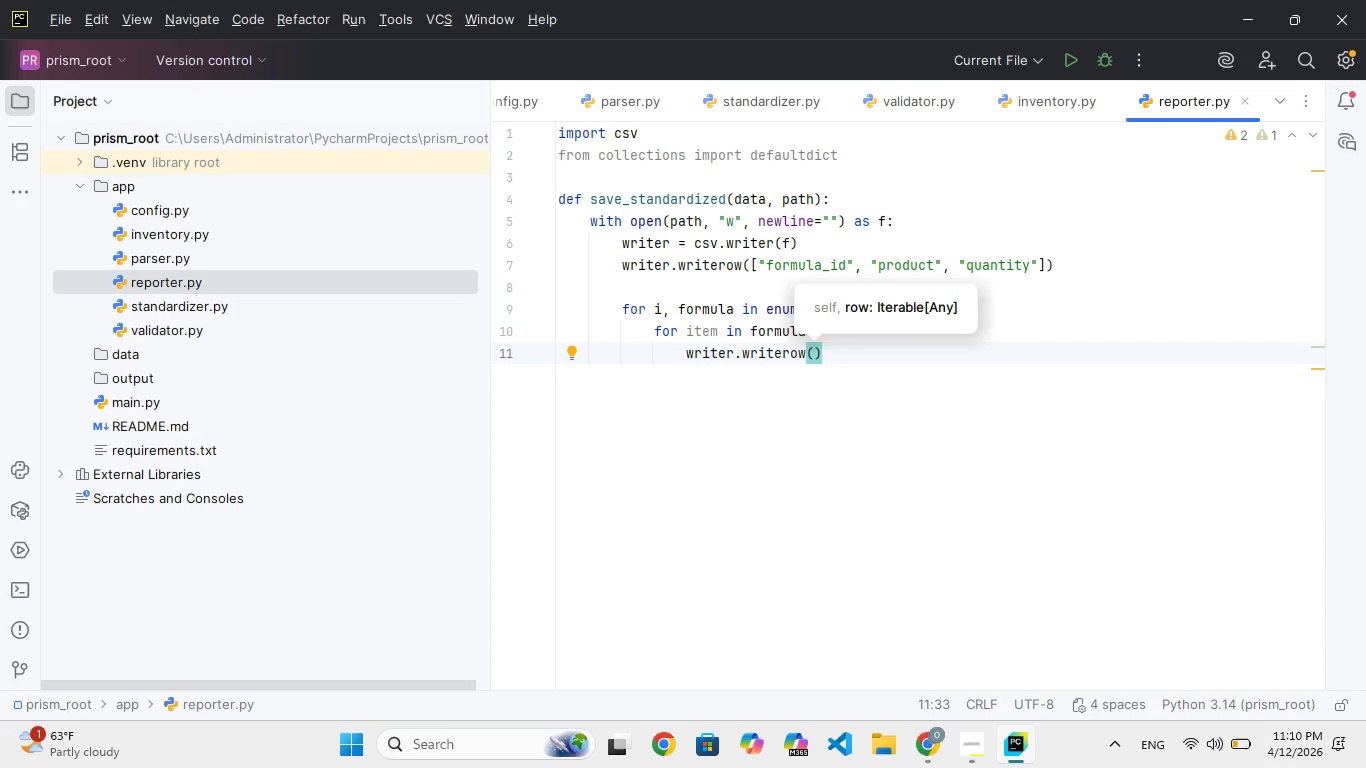 
type([i, iem[)
 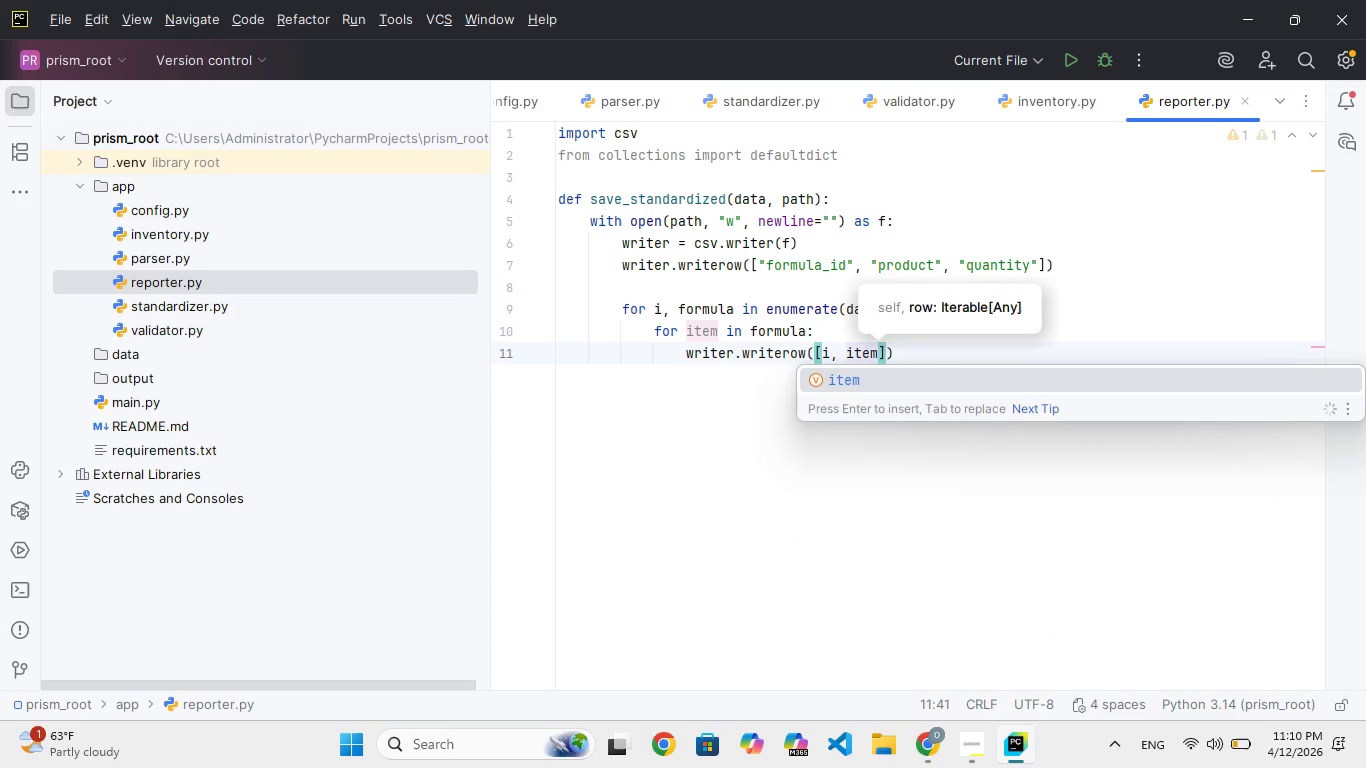 
hold_key(key=T, duration=0.34)
 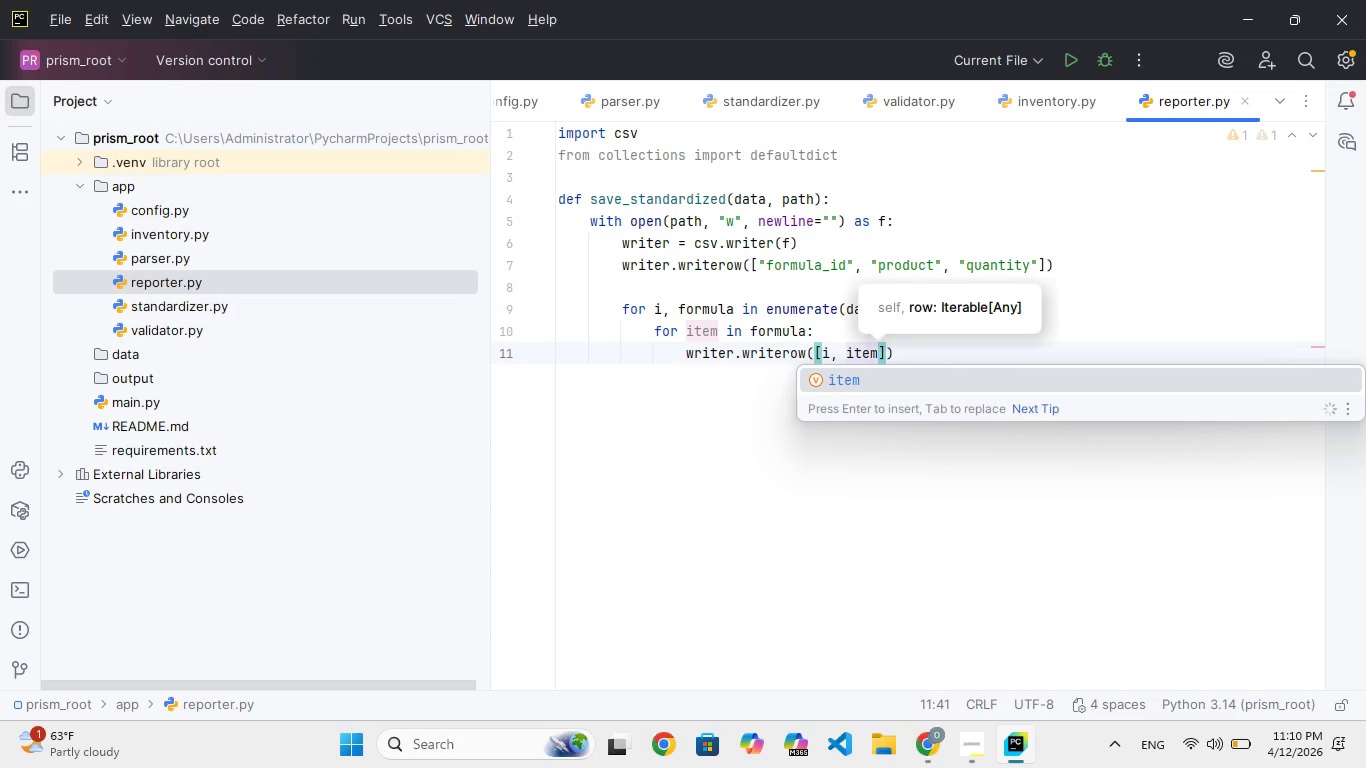 
hold_key(key=ShiftRight, duration=0.78)
 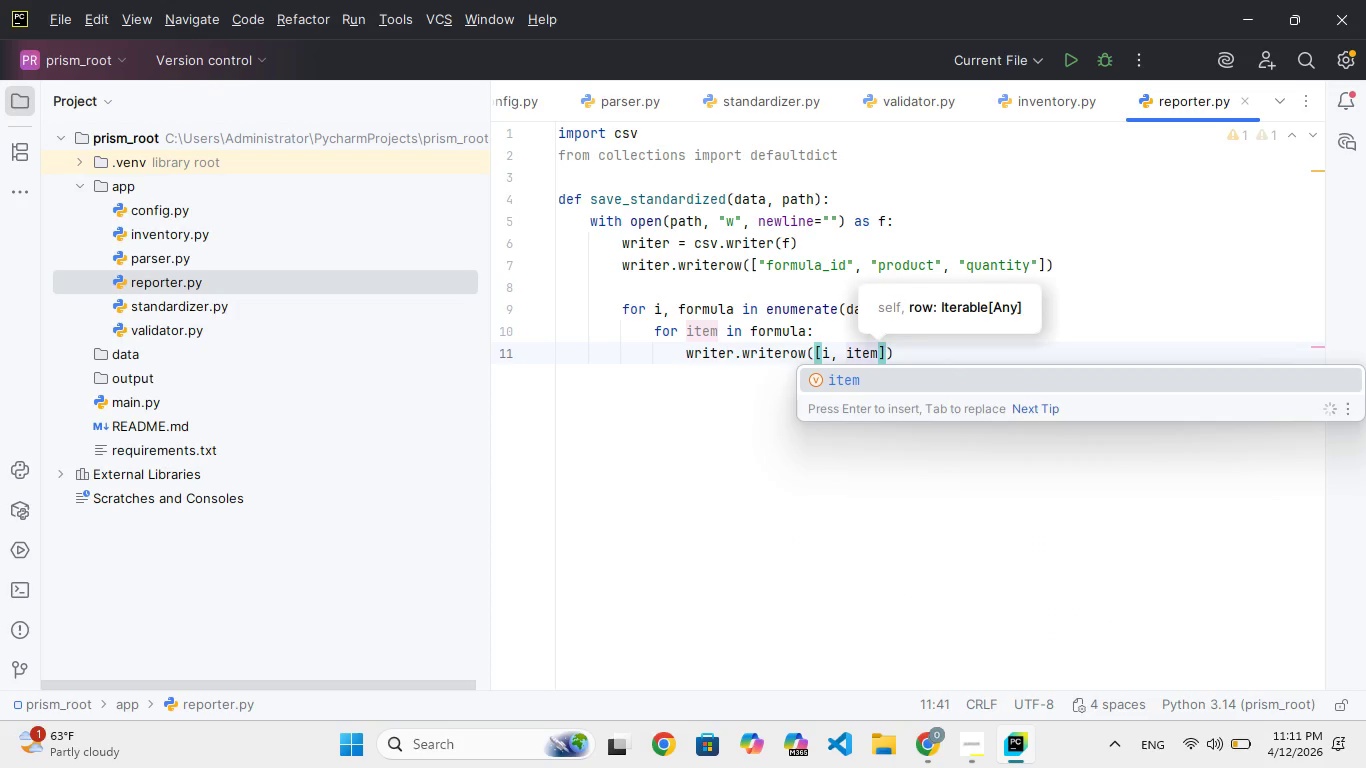 
hold_key(key=BracketLeft, duration=0.31)
 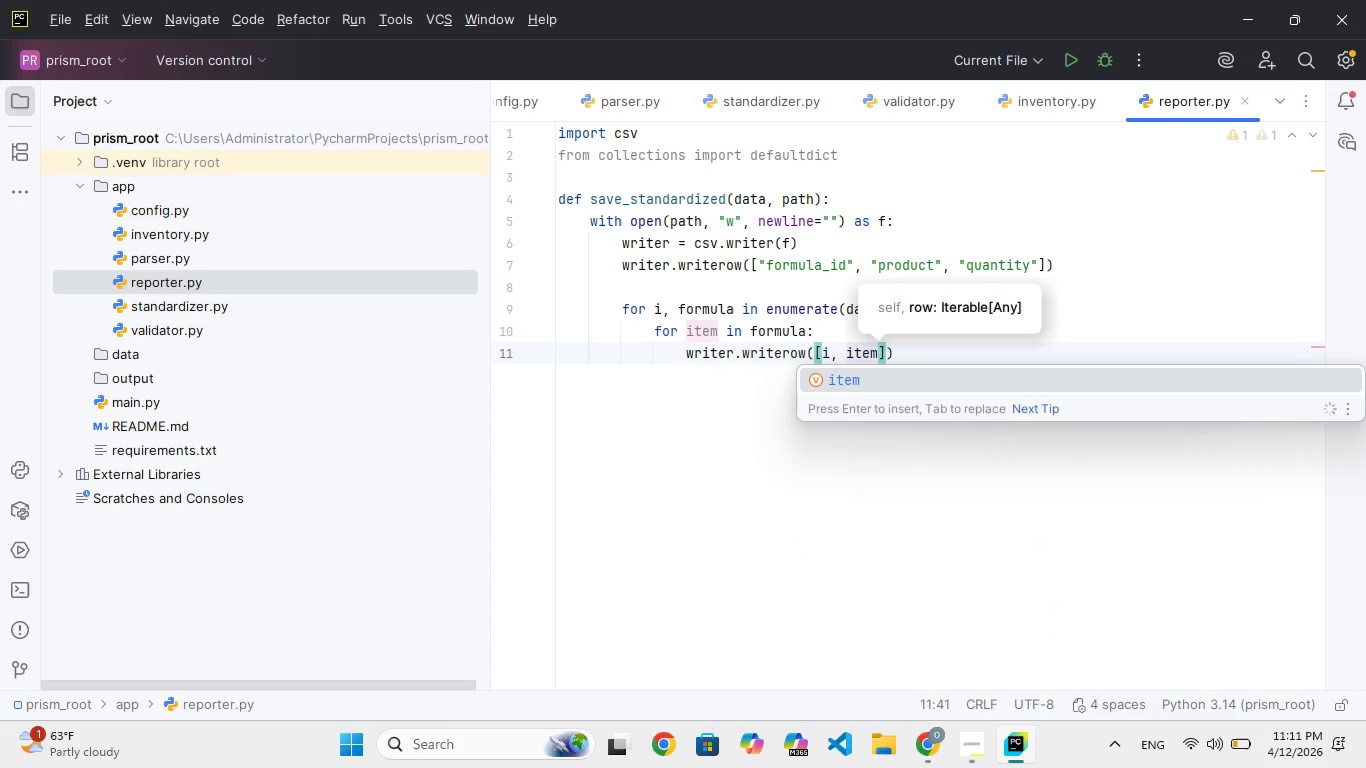 
key(ArrowRight)
 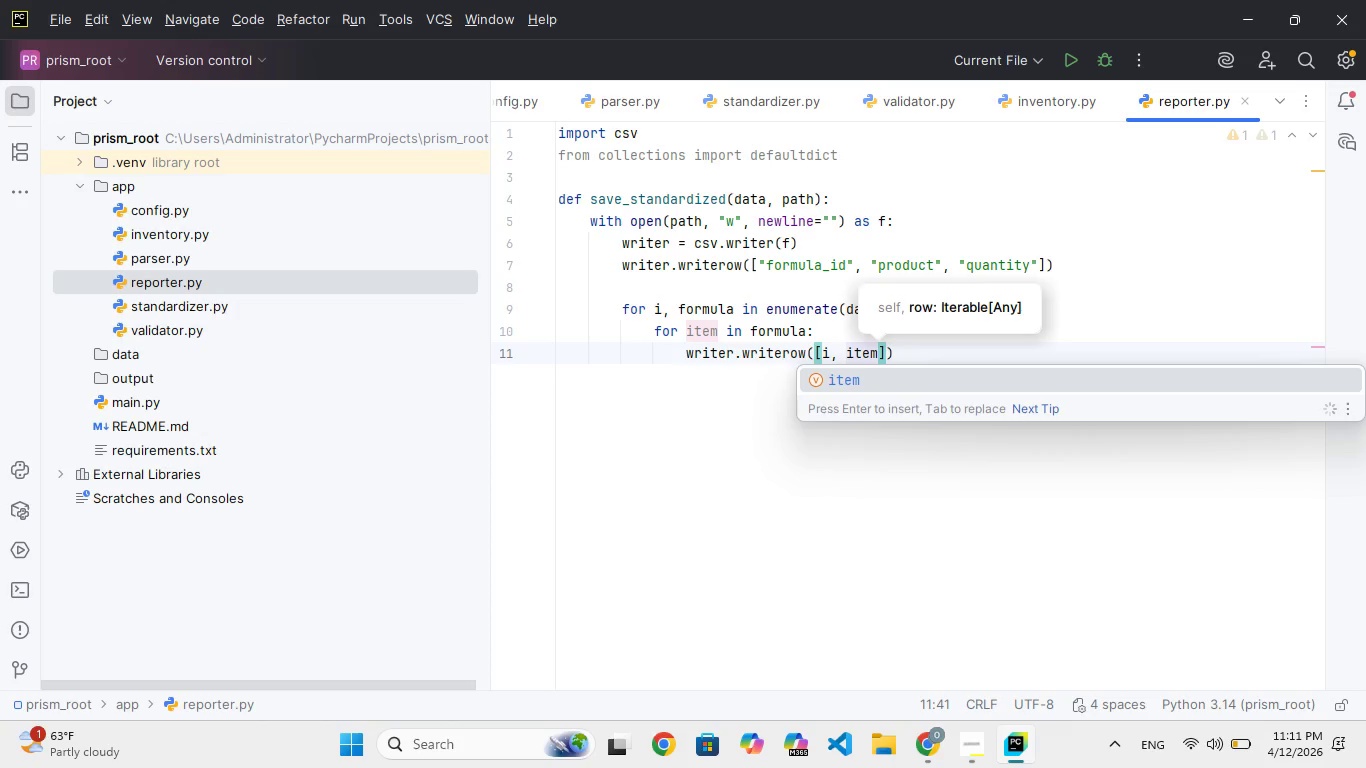 
key(ArrowRight)
 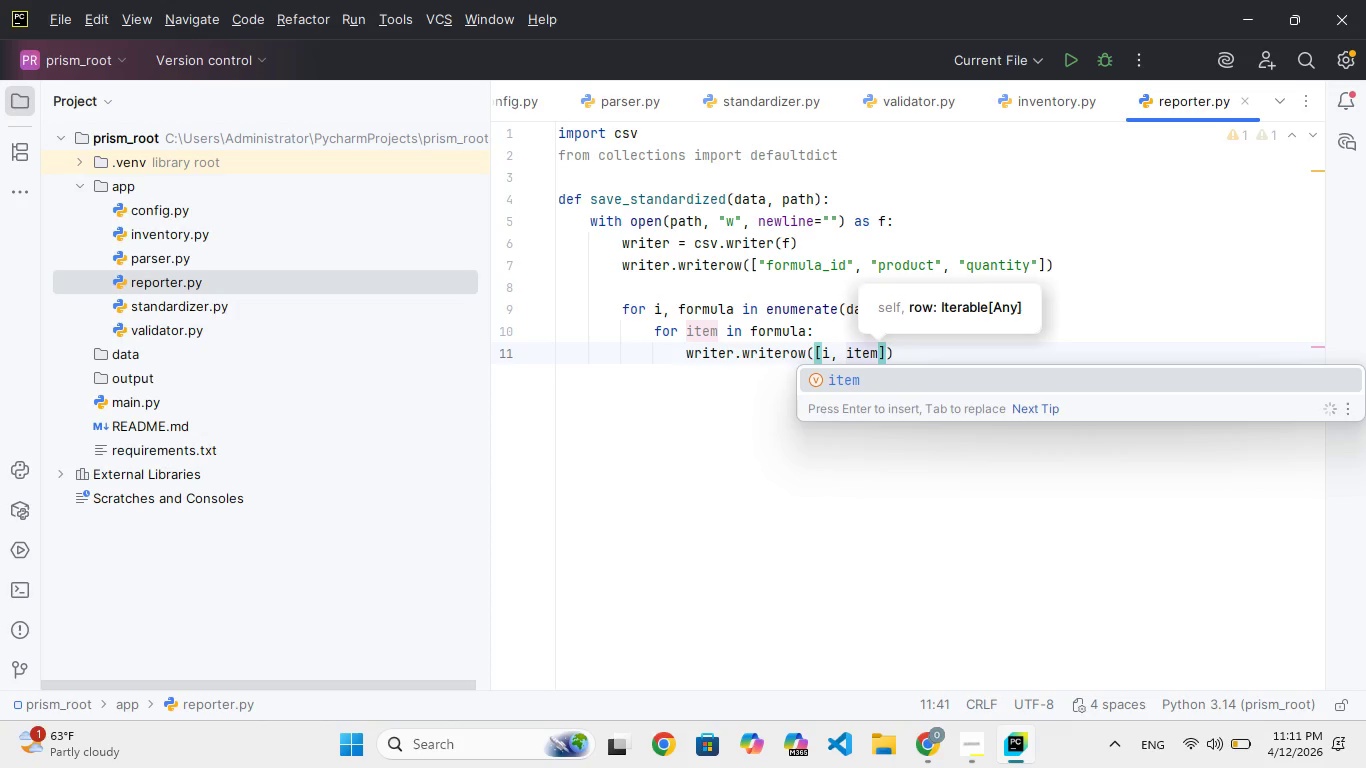 
key(ArrowRight)
 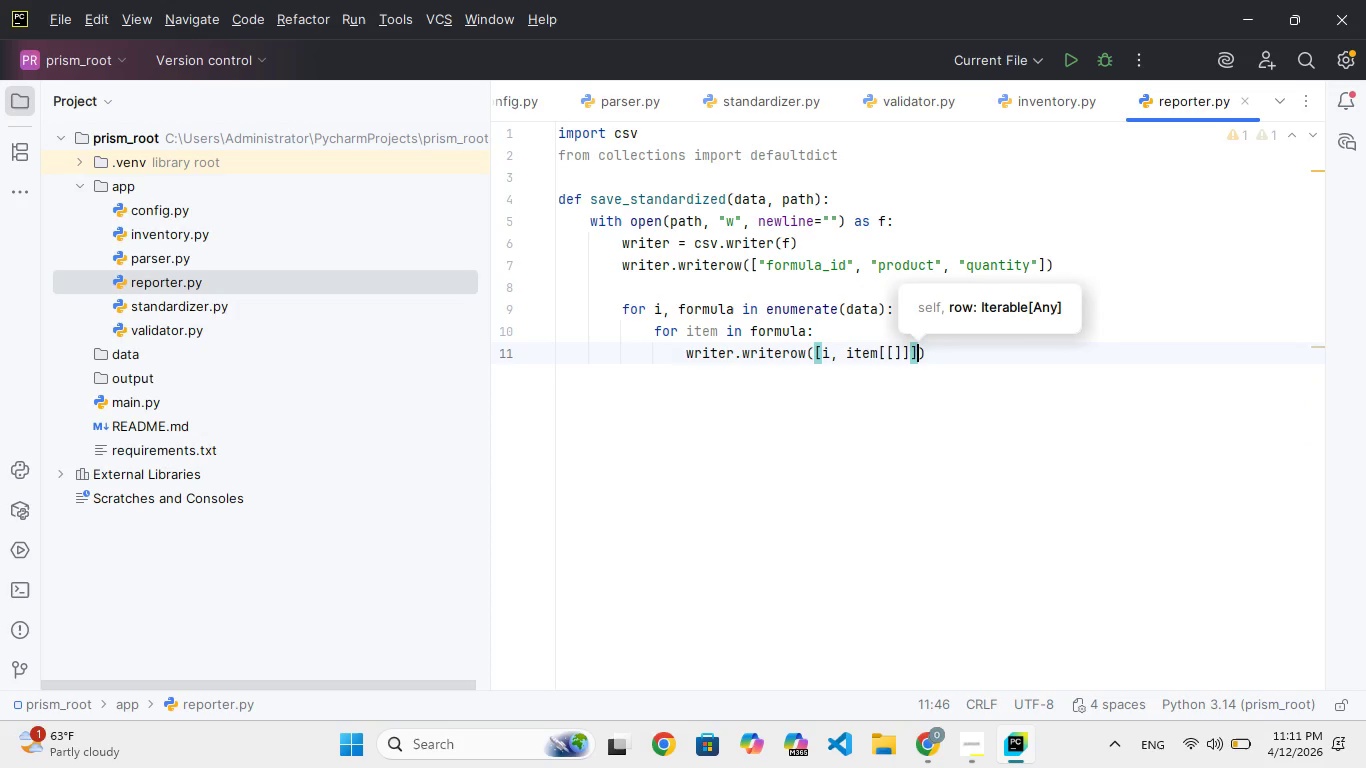 
key(ArrowLeft)
 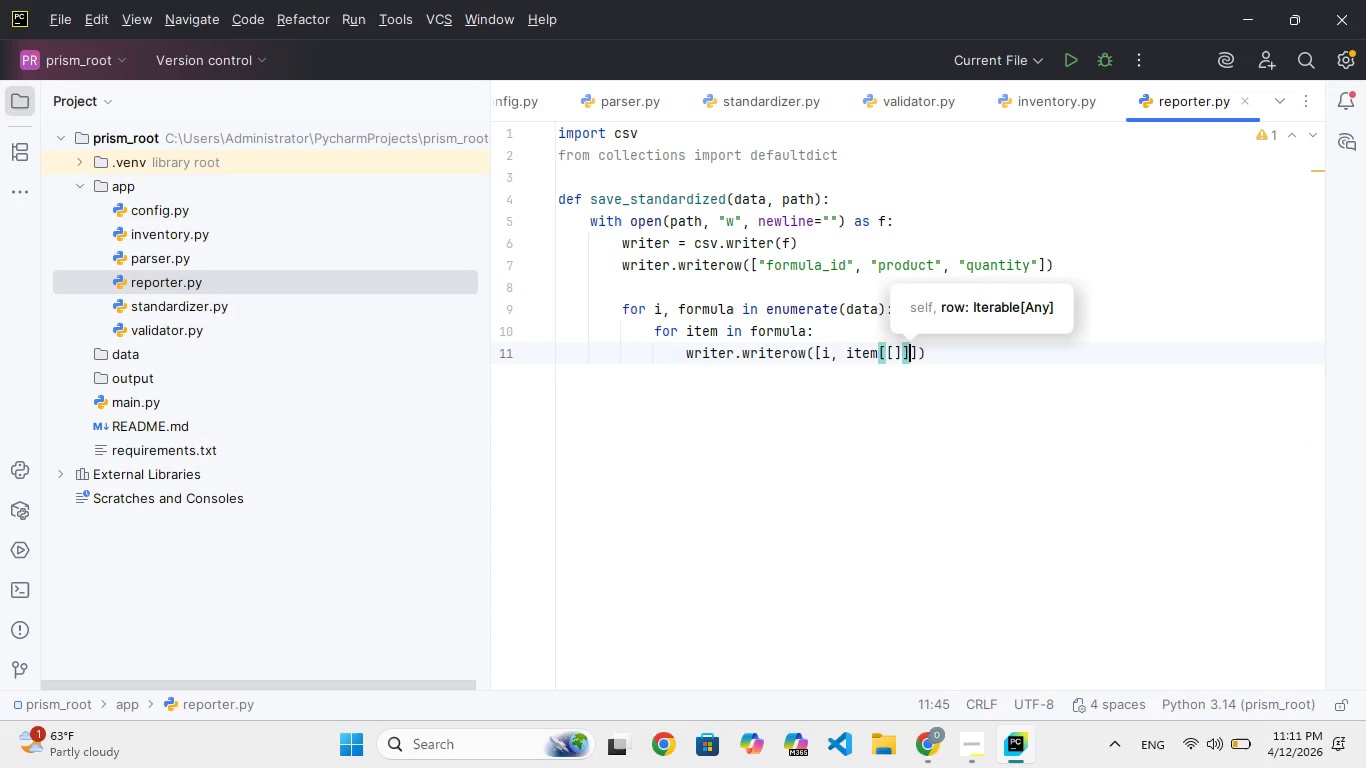 
key(Backspace)
 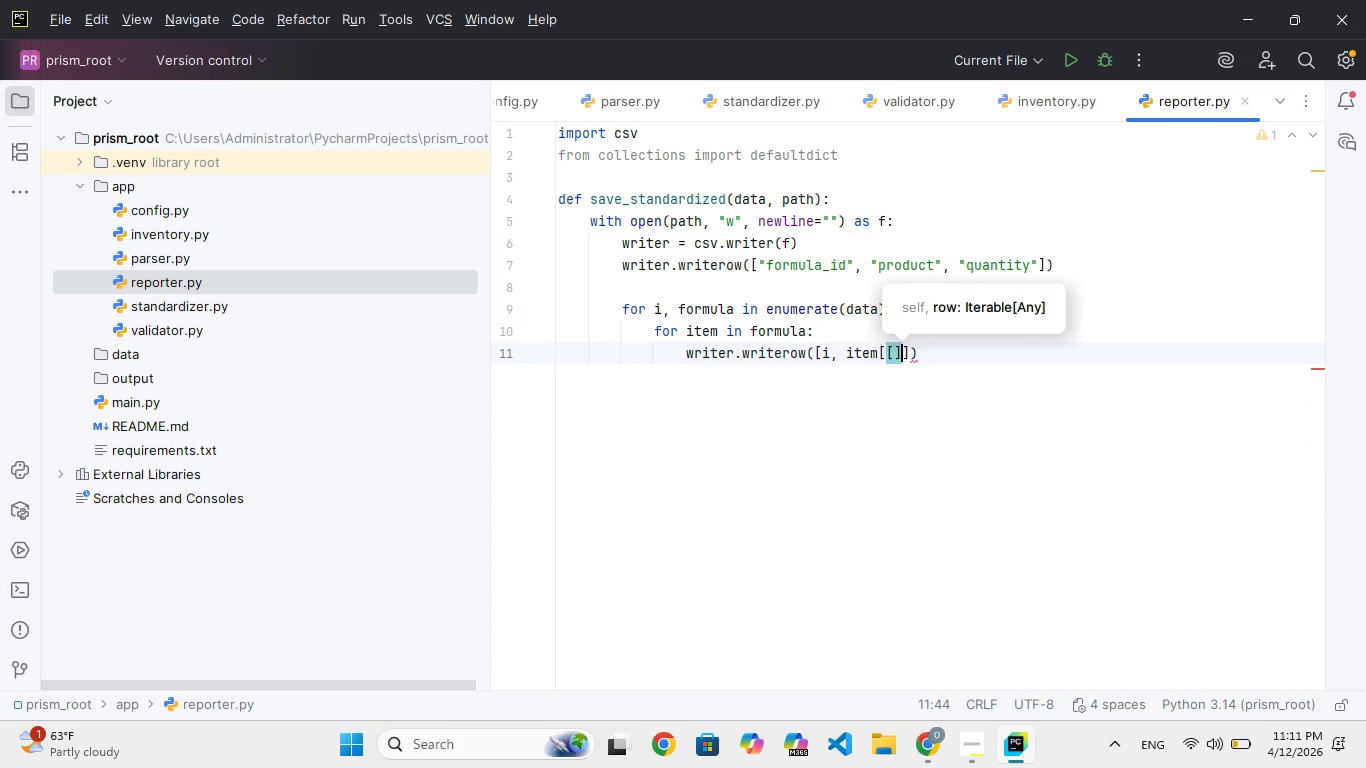 
key(Backspace)
 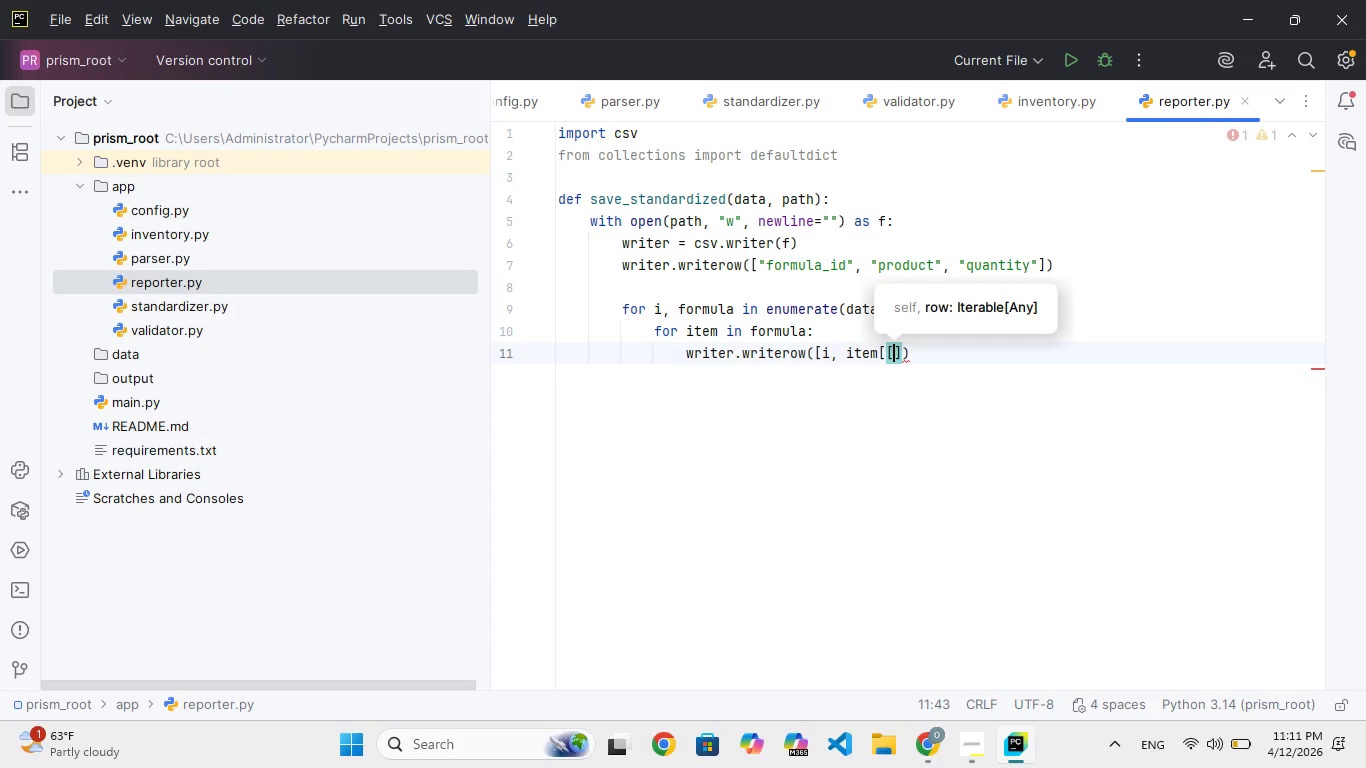 
key(Backspace)
 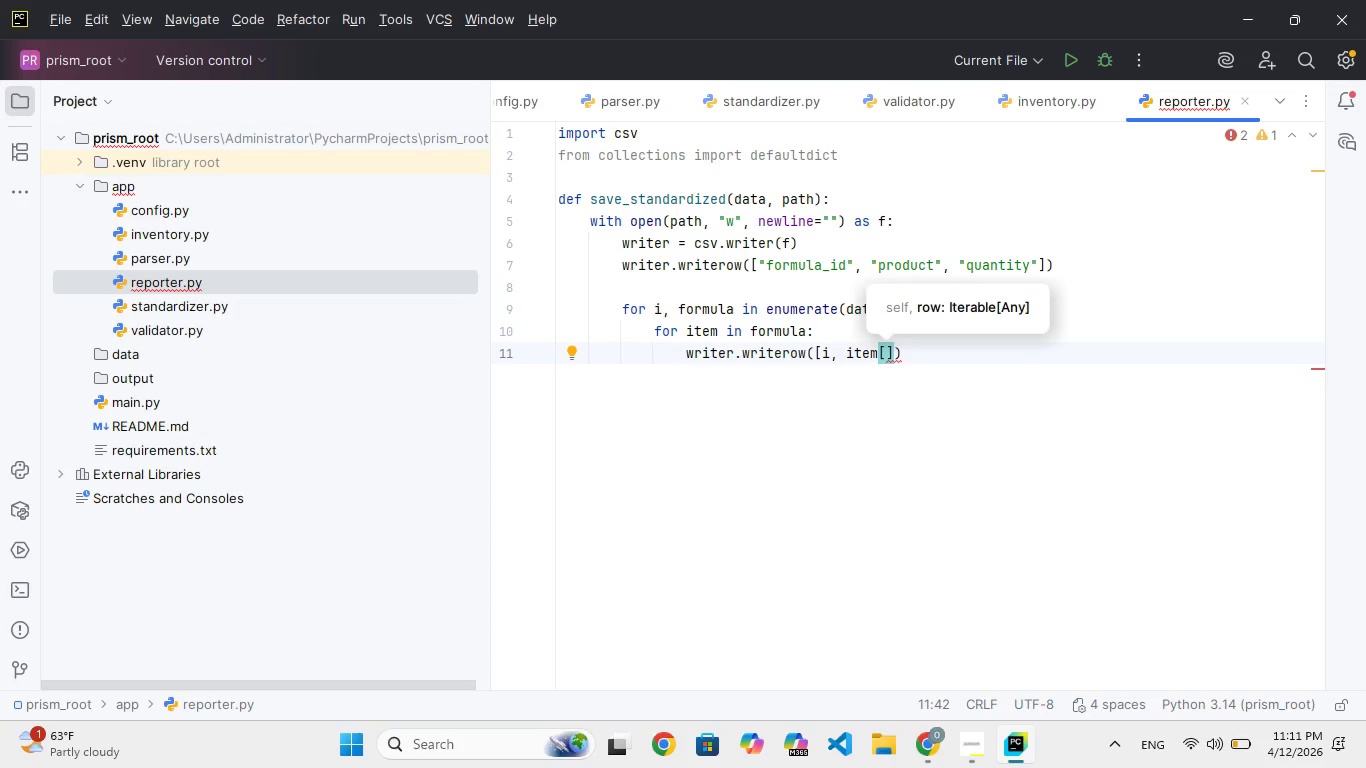 
type("prodt)
 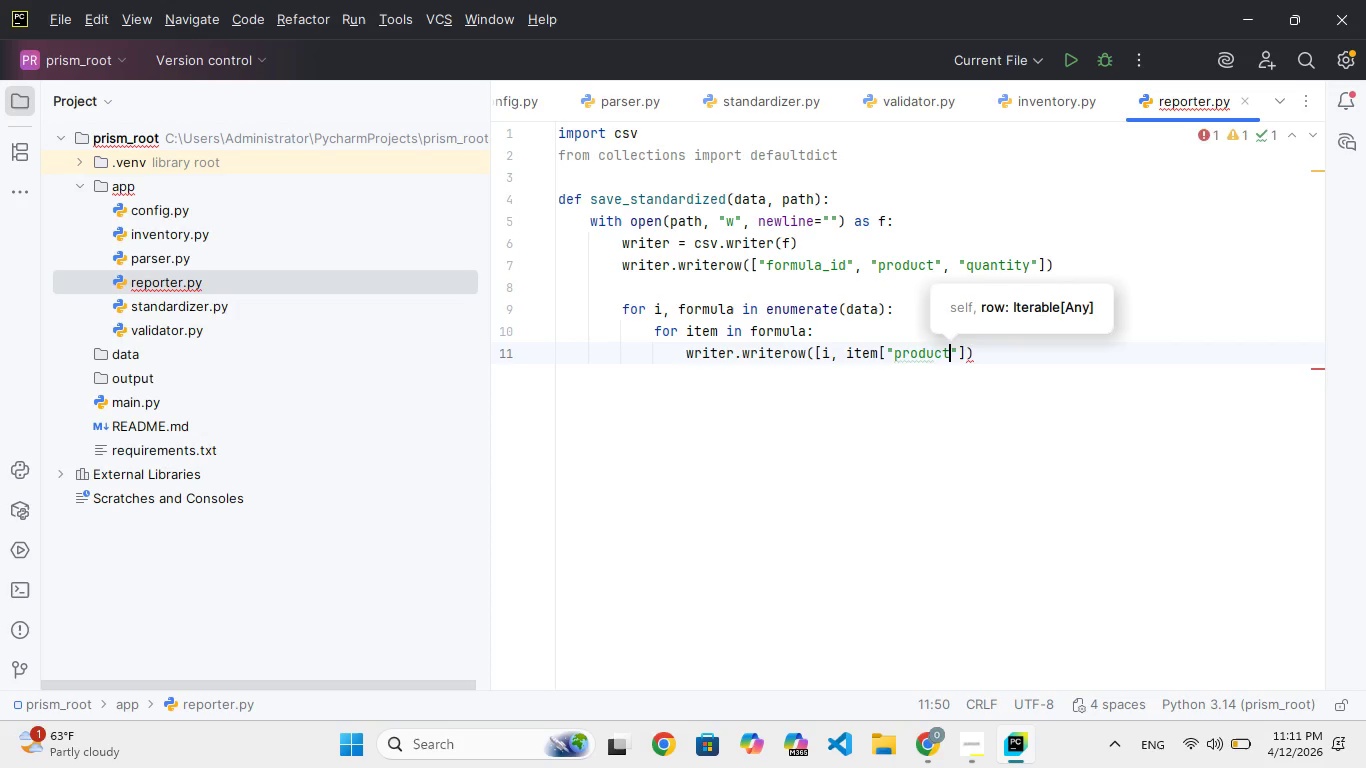 
hold_key(key=U, duration=0.31)
 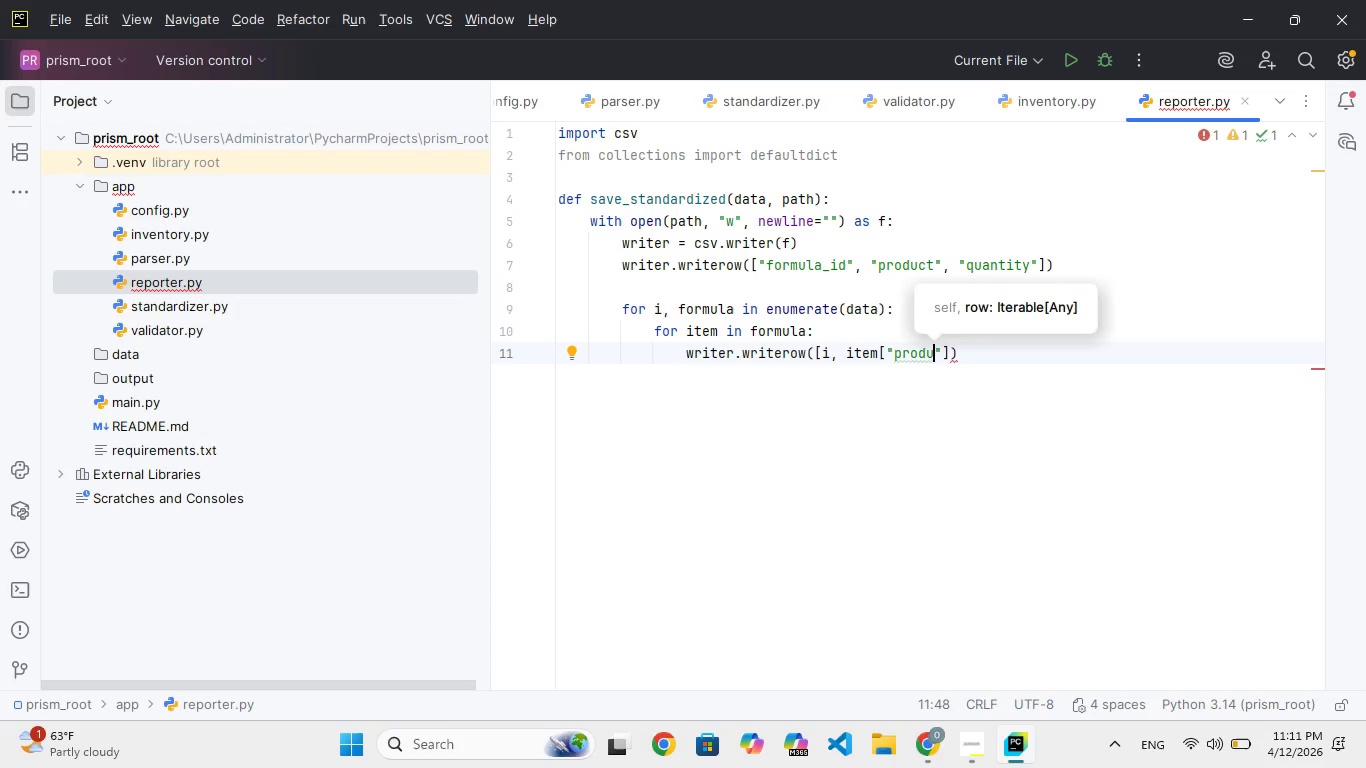 
hold_key(key=C, duration=0.34)
 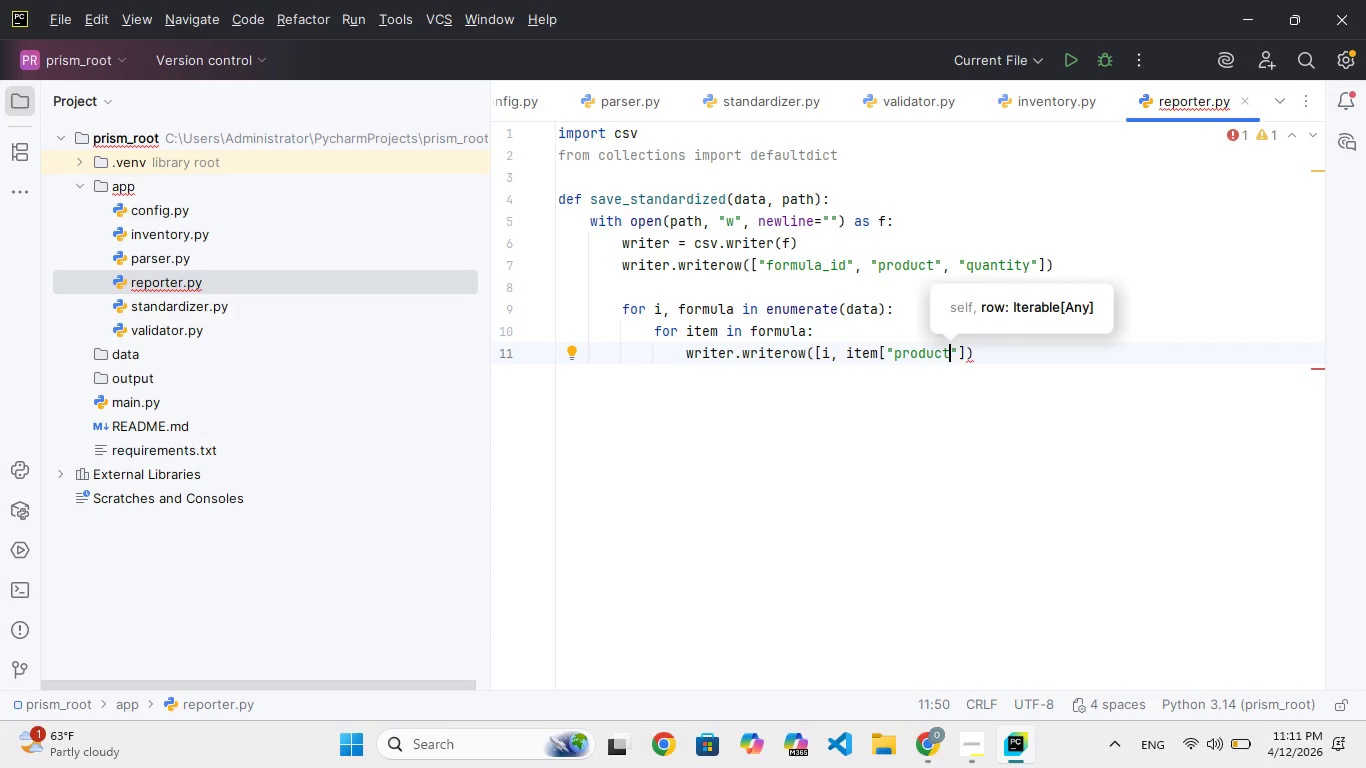 
key(ArrowRight)
 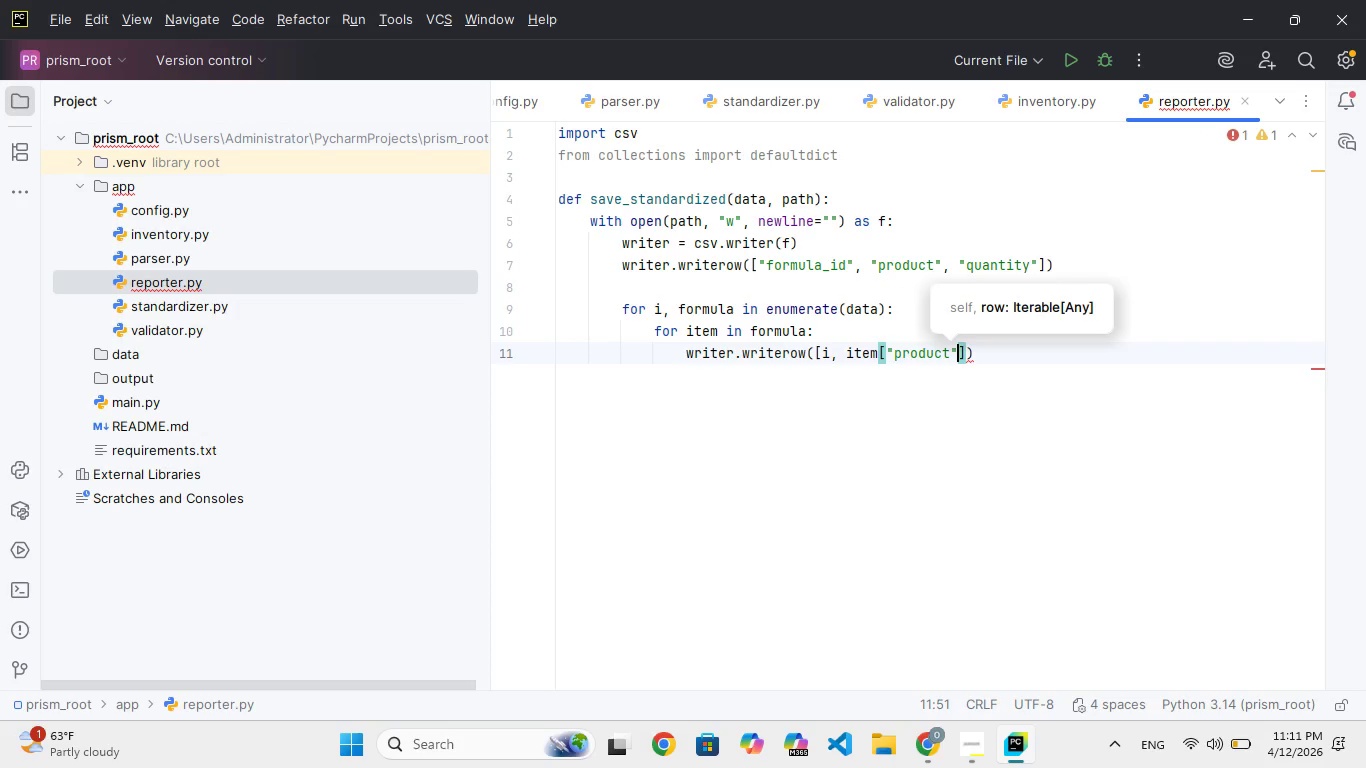 
key(ArrowRight)
 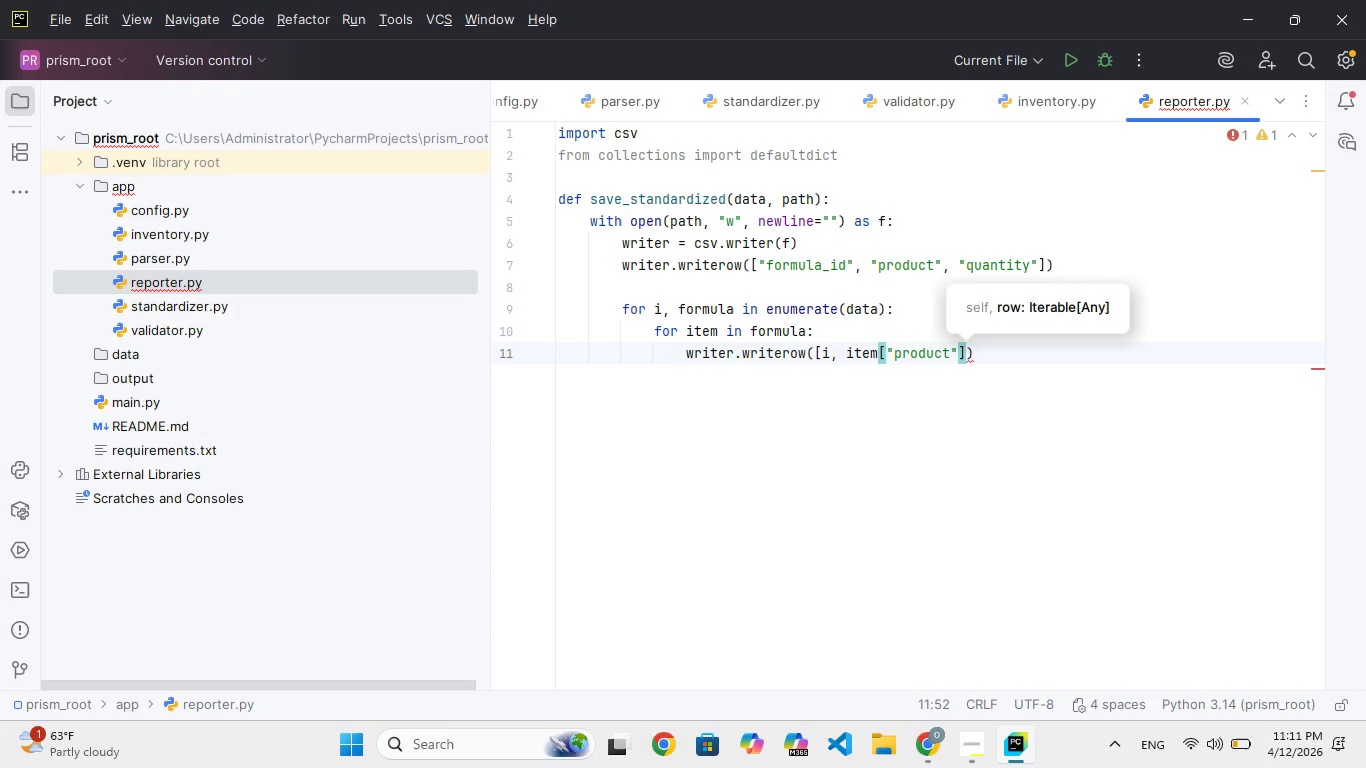 
key(Comma)
 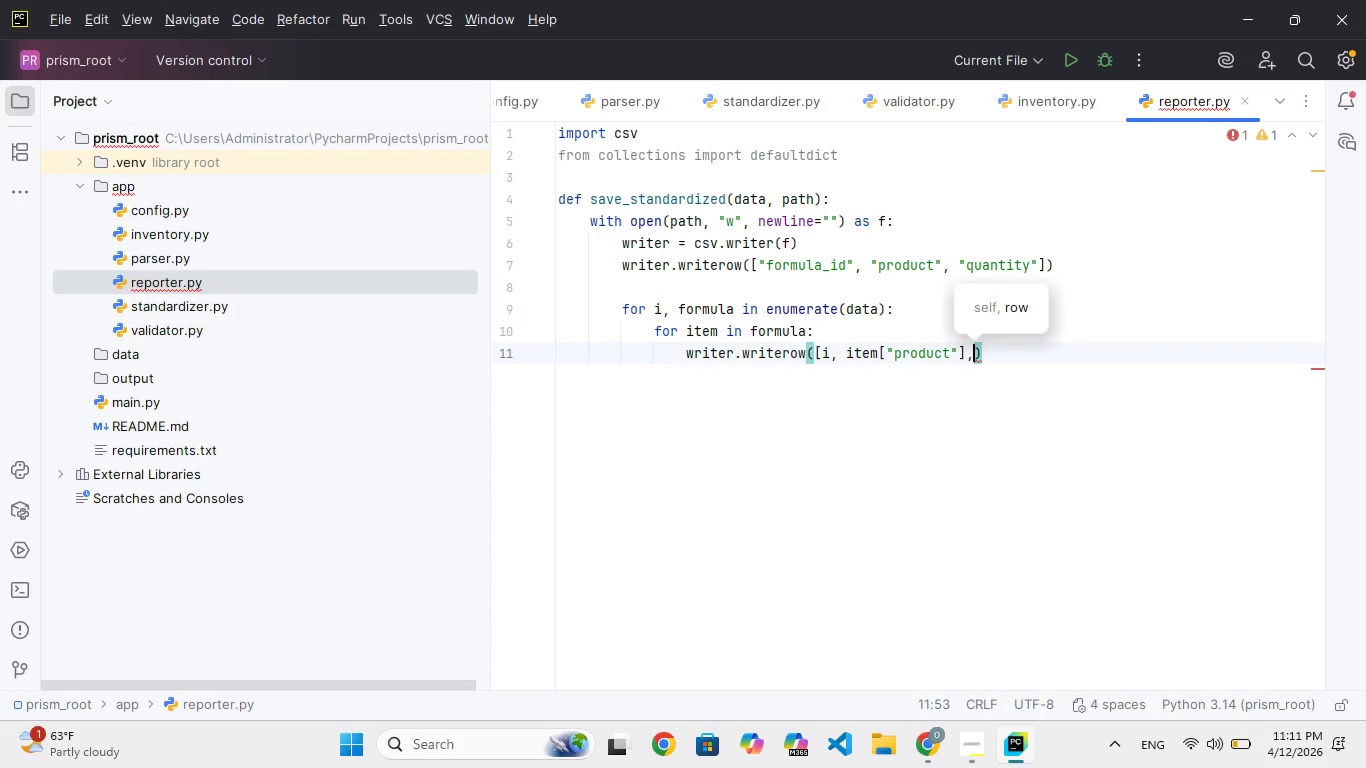 
key(Space)
 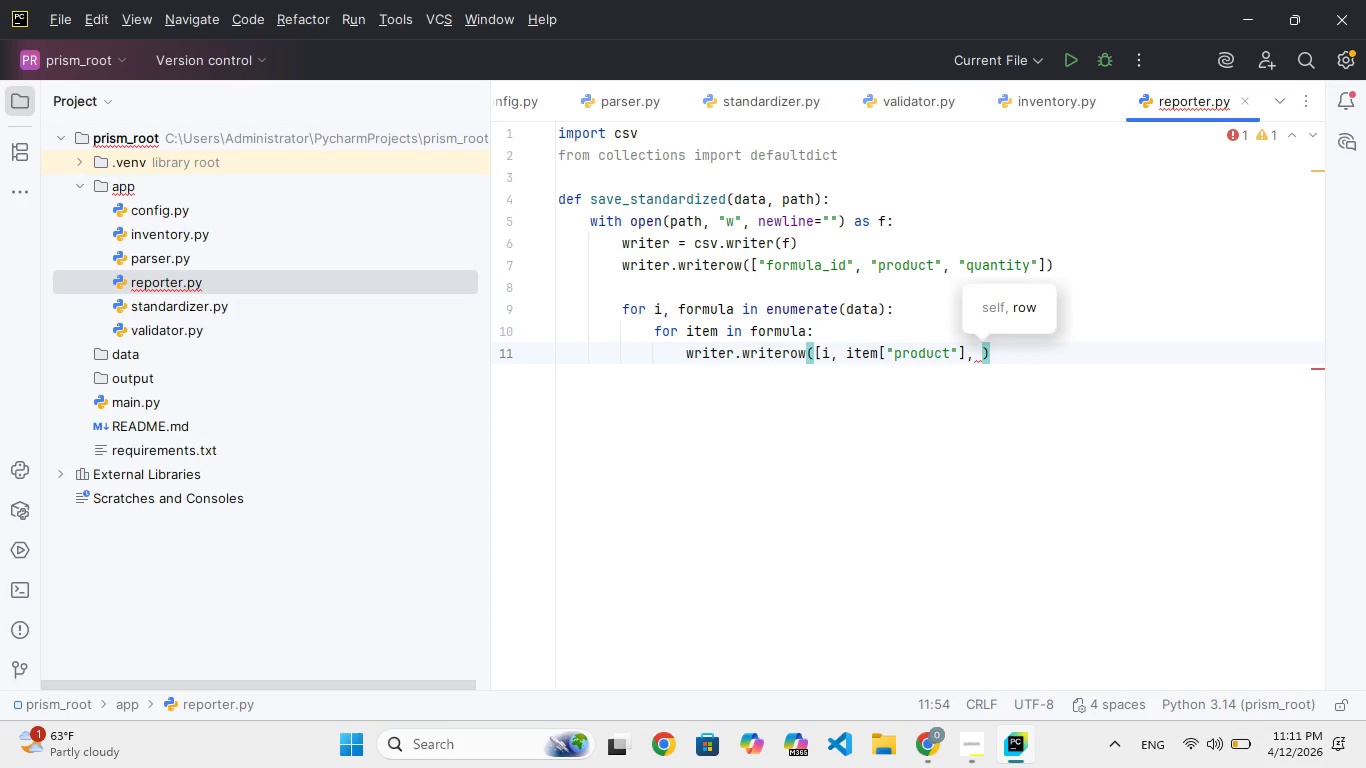 
type(item["quantity)
 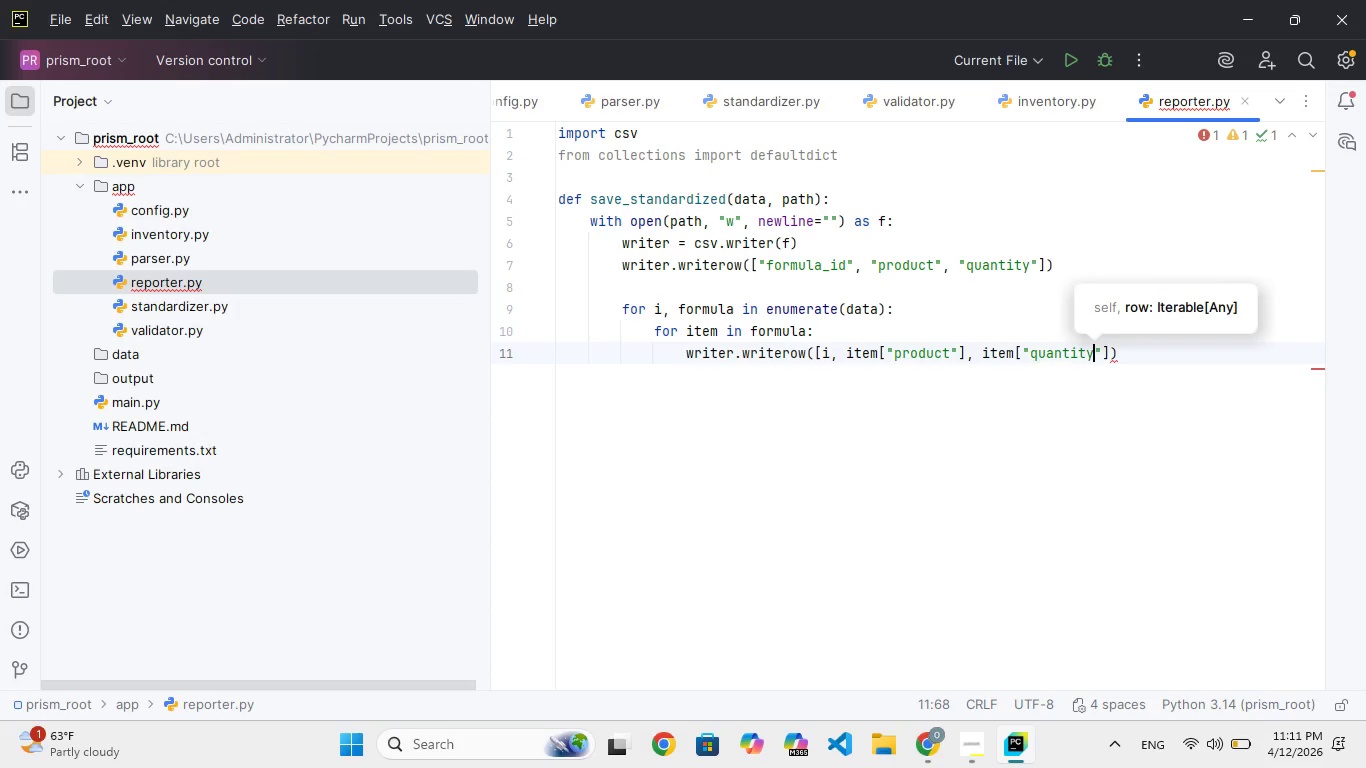 
key(ArrowRight)
 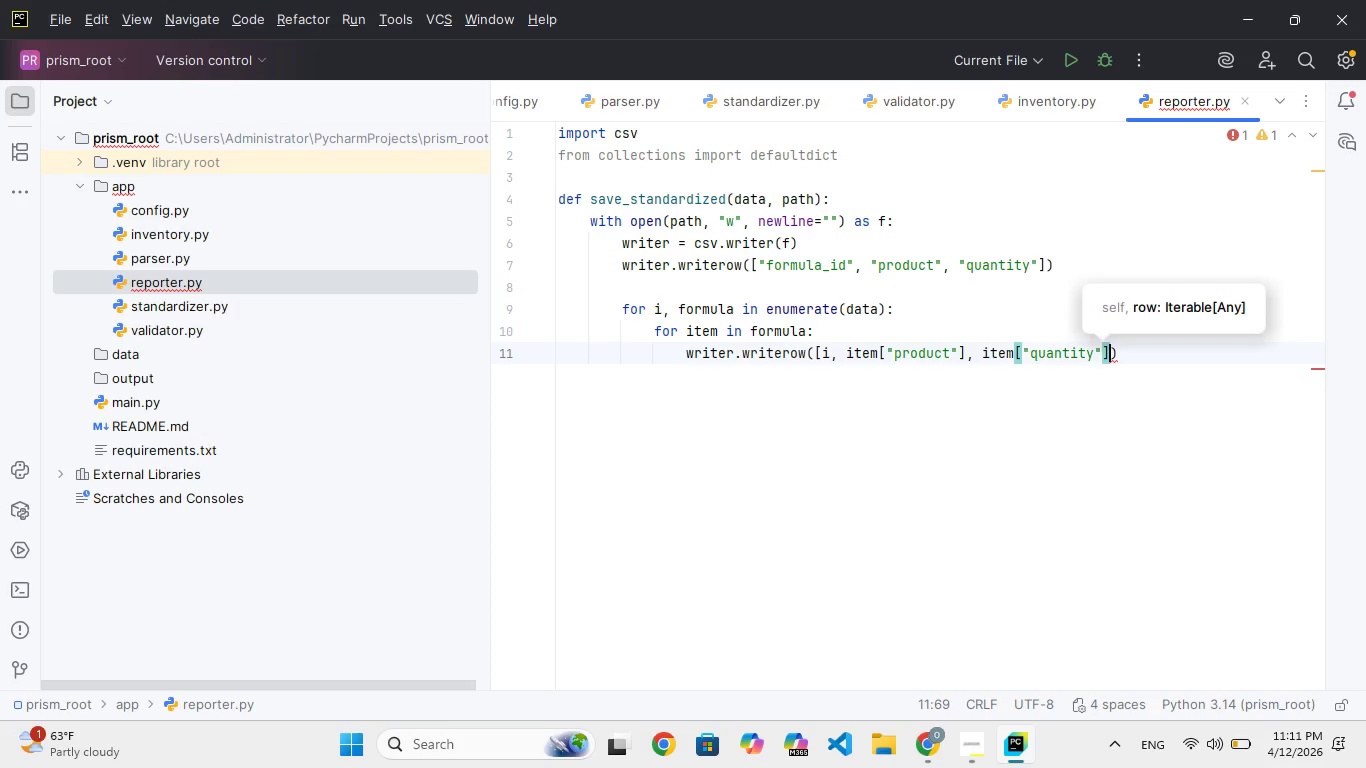 
key(ArrowRight)
 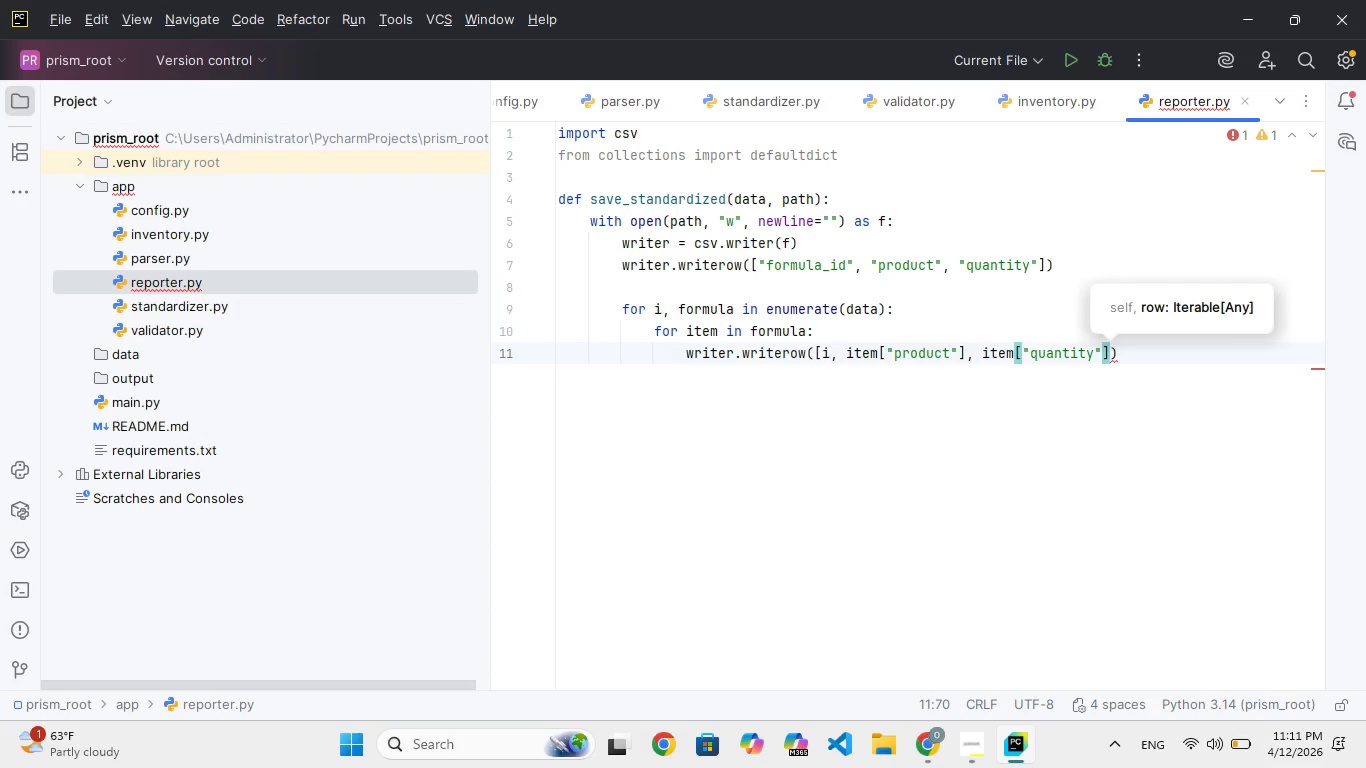 
key(BracketRight)
 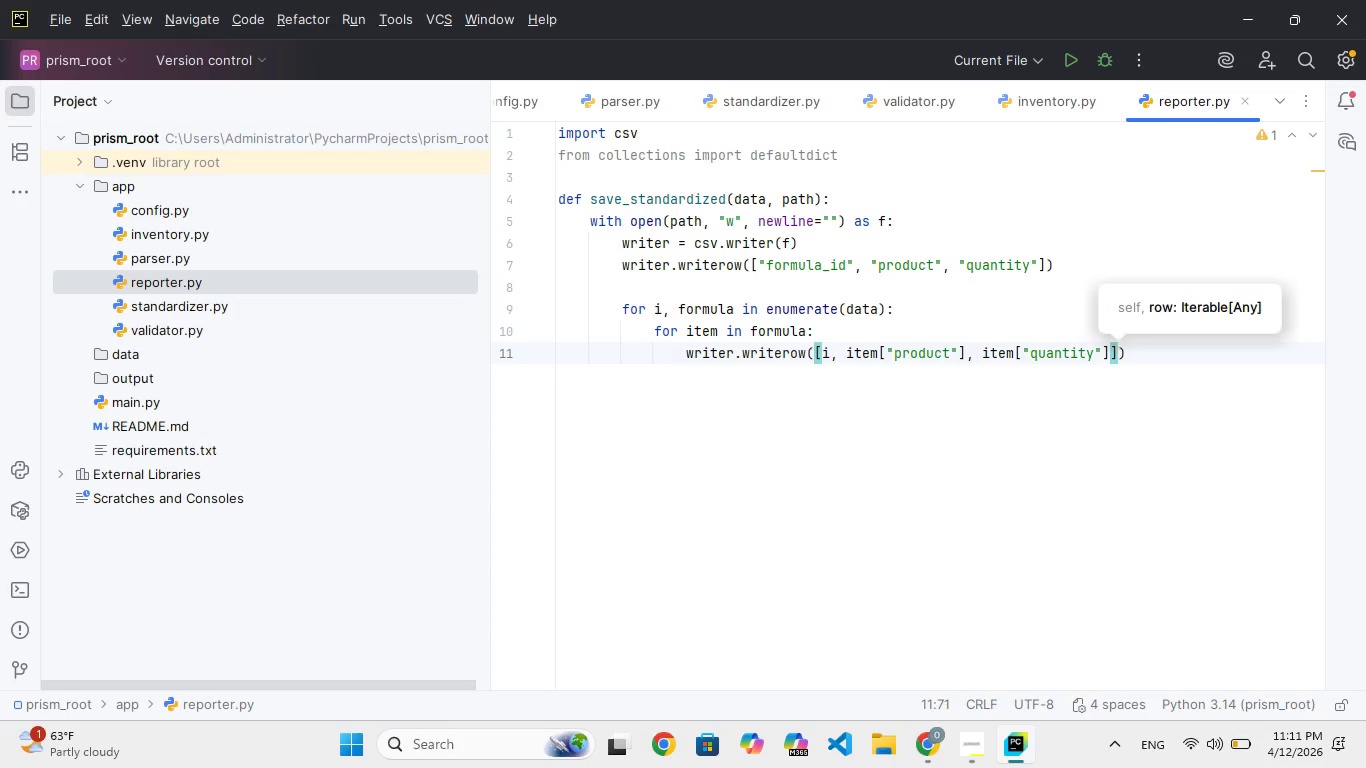 
key(ArrowRight)
 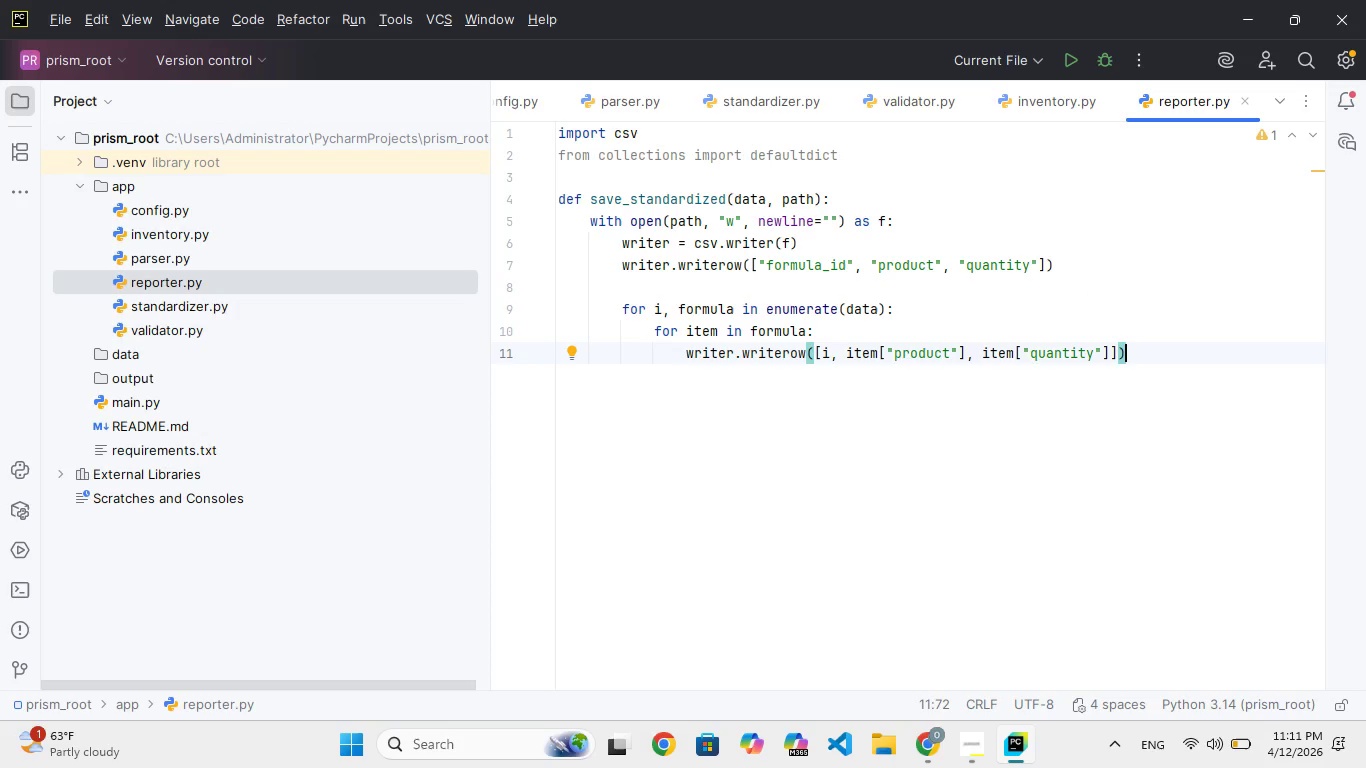 
key(ArrowRight)
 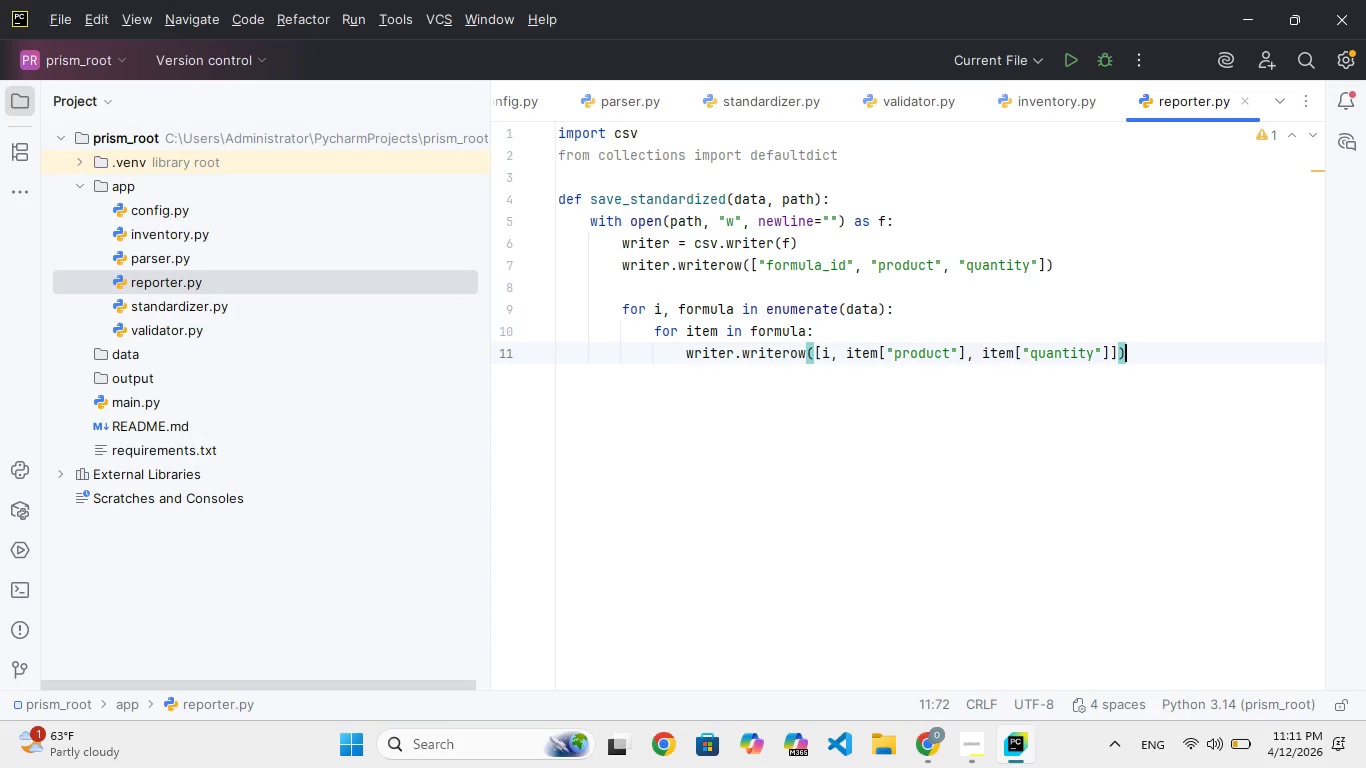 
key(Enter)
 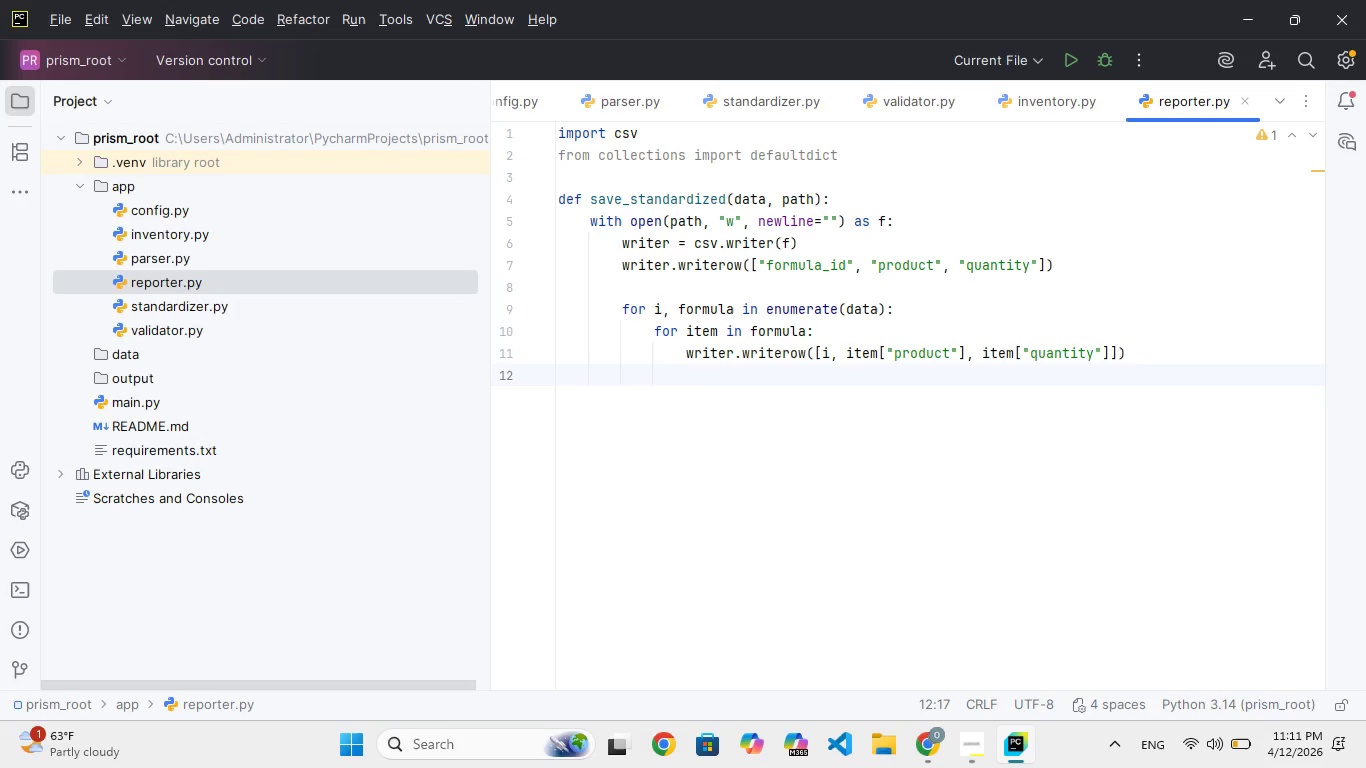 
key(Enter)
 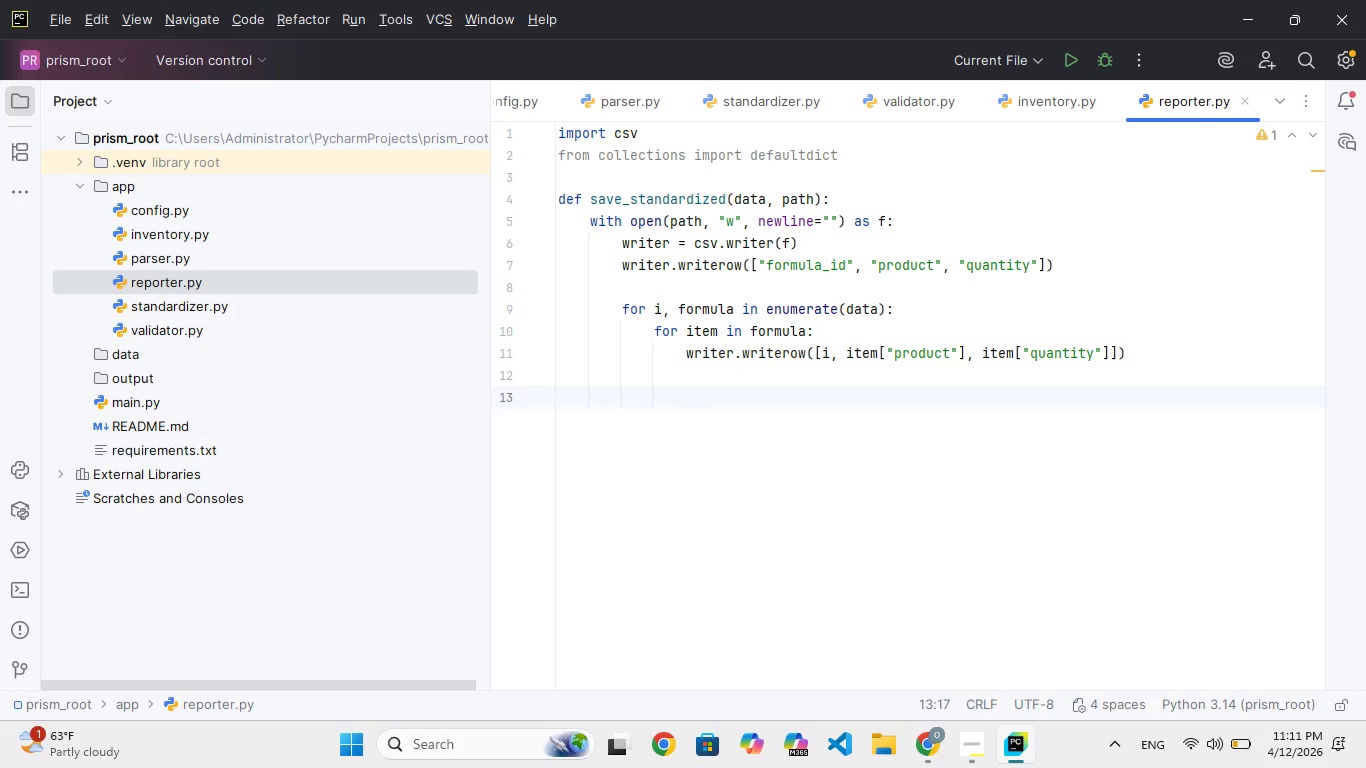 
key(Backspace)
key(Backspace)
key(Backspace)
key(Backspace)
type(def sae_cogs(report, pat)
 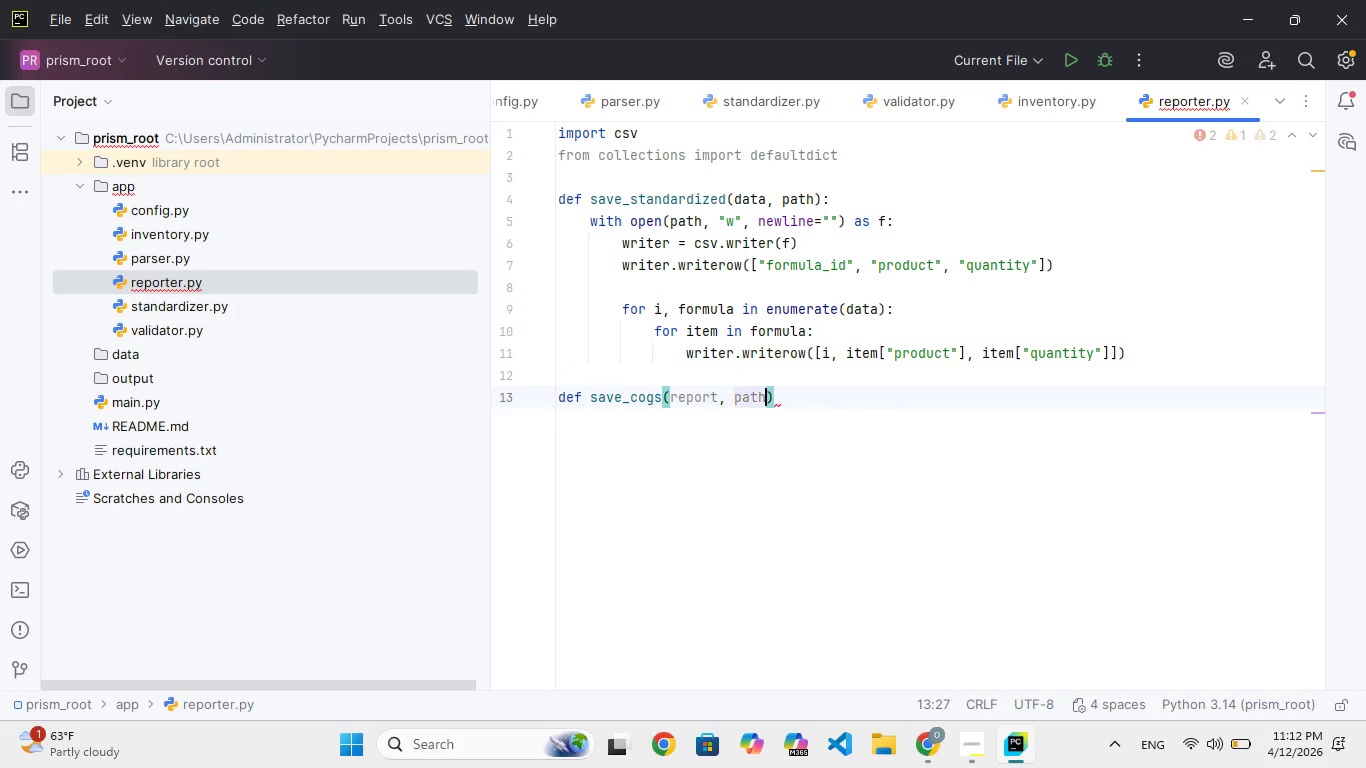 
hold_key(key=V, duration=0.33)
 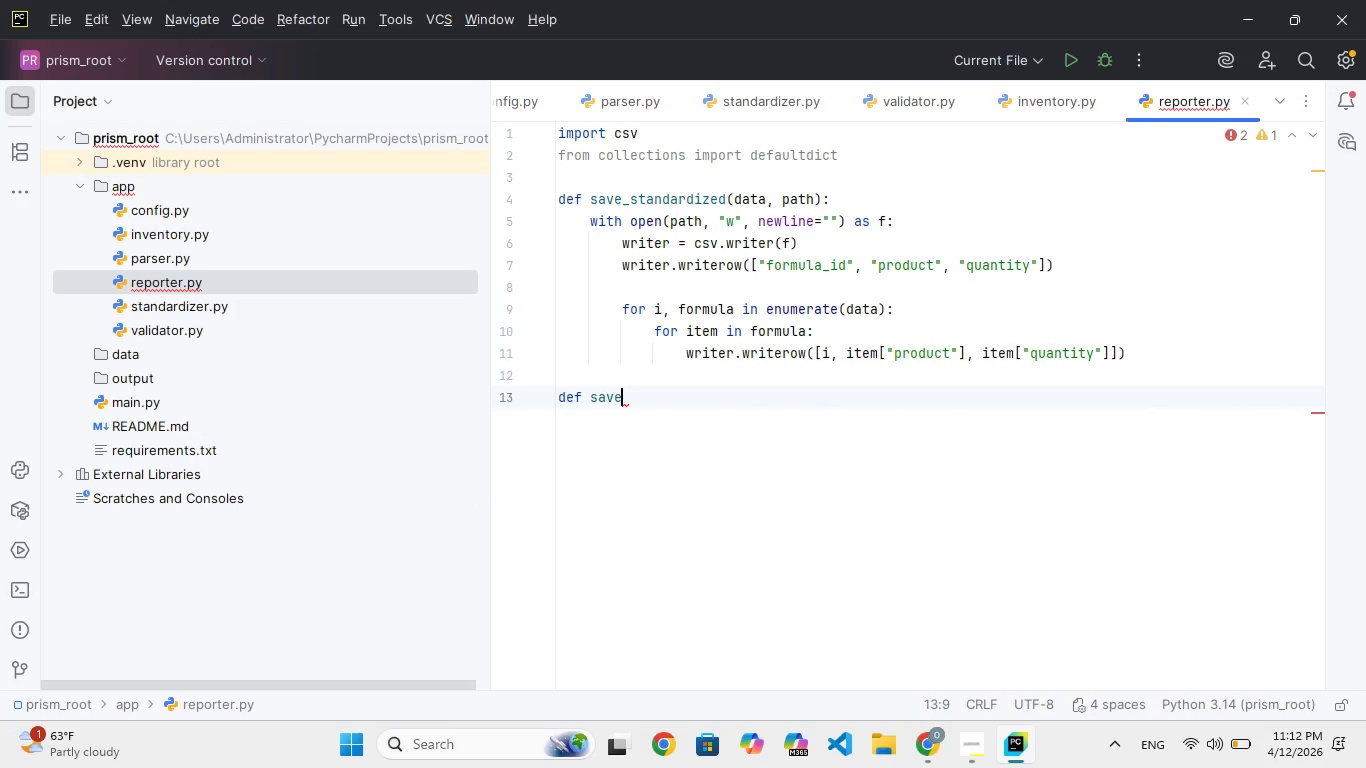 
hold_key(key=H, duration=0.33)
 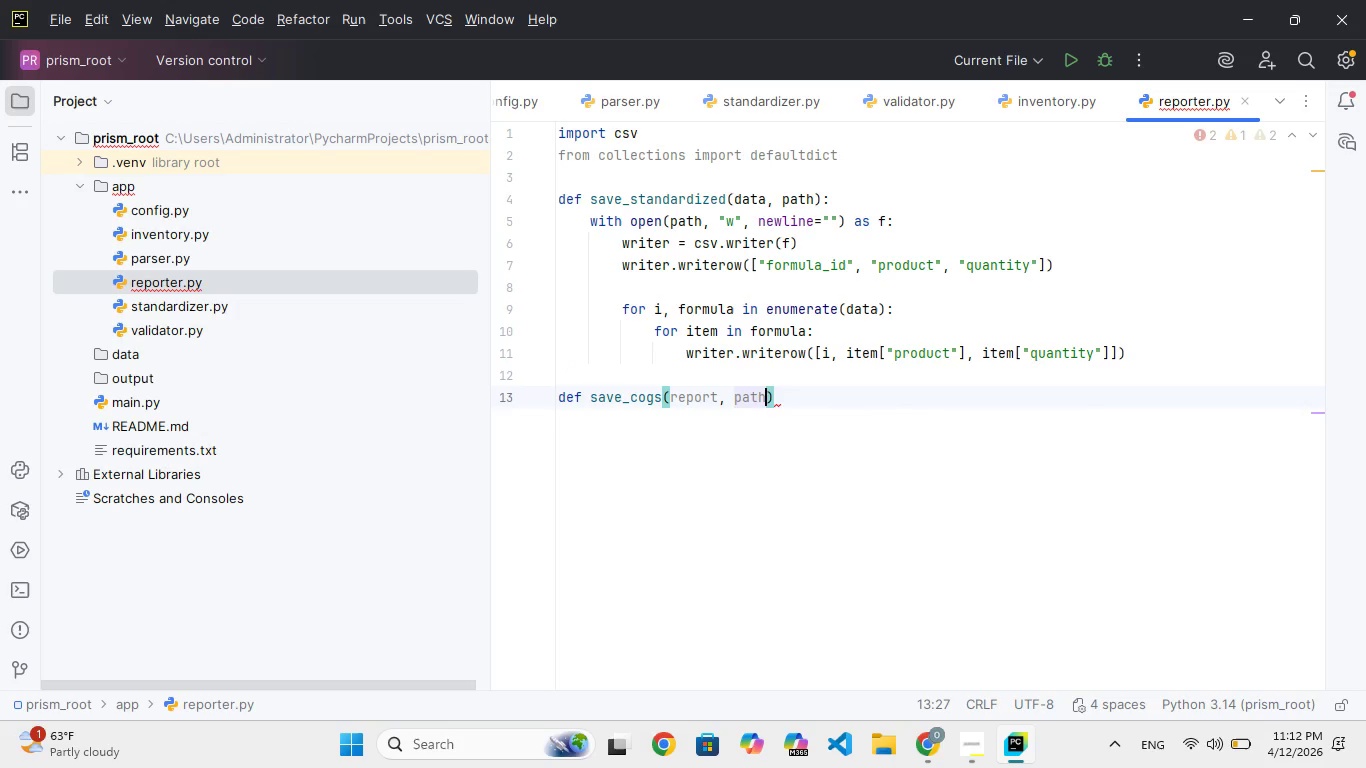 
key(ArrowRight)
 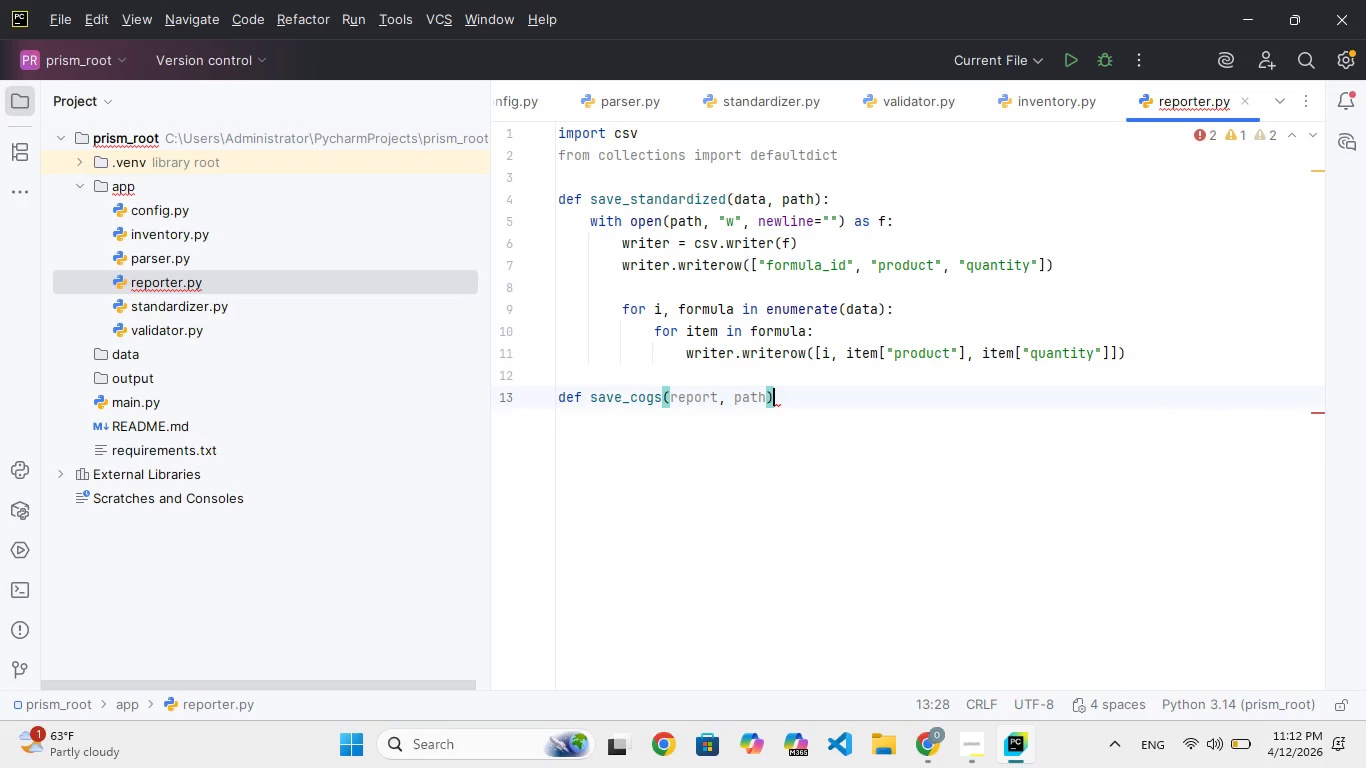 
key(Shift+Semicolon)
 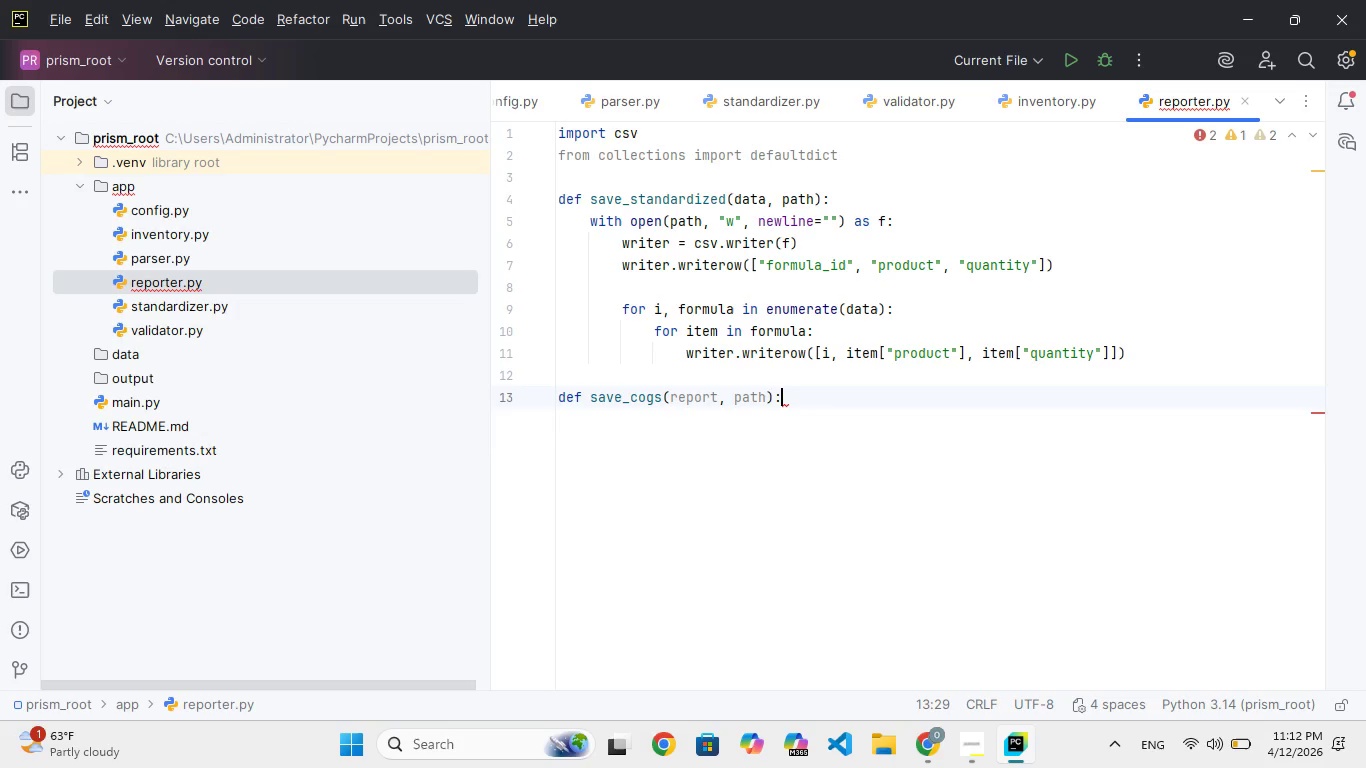 
key(Enter)
 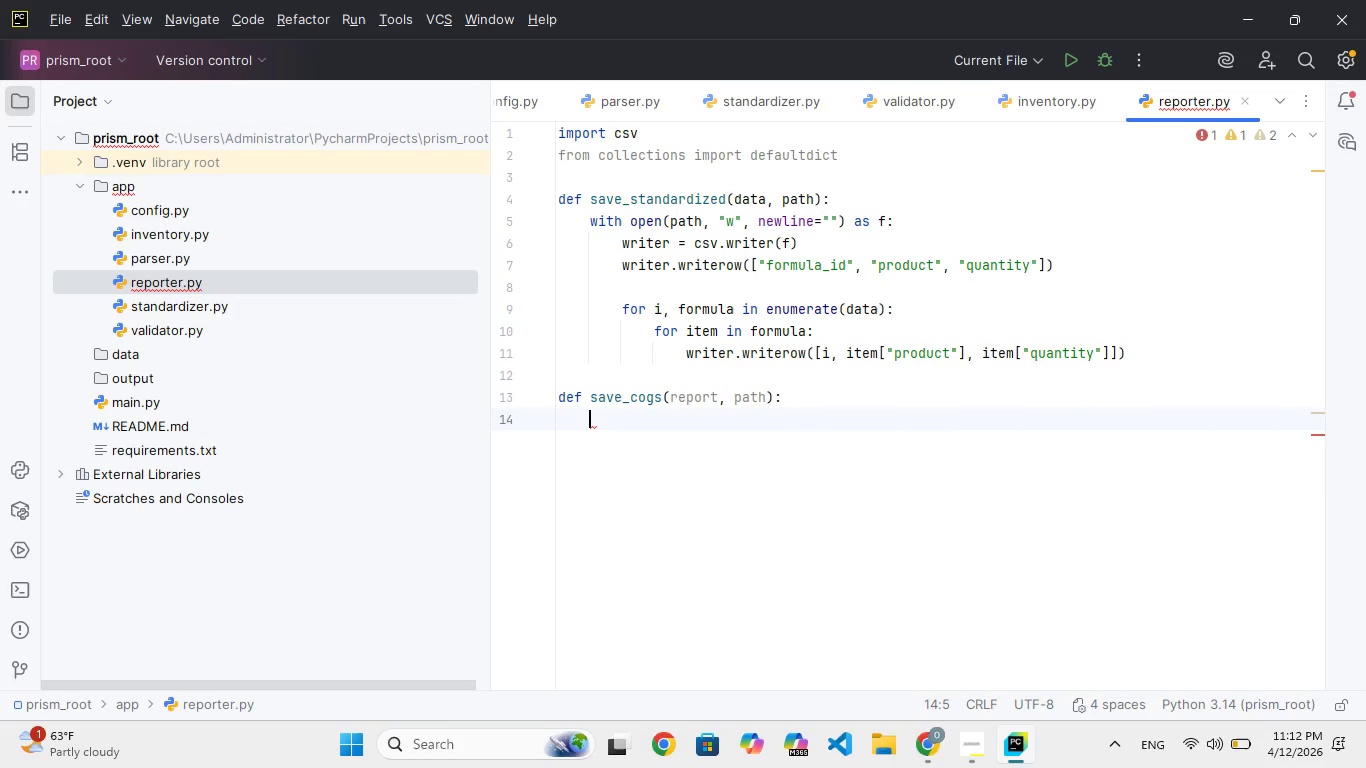 
type(wit open(path, "w)
 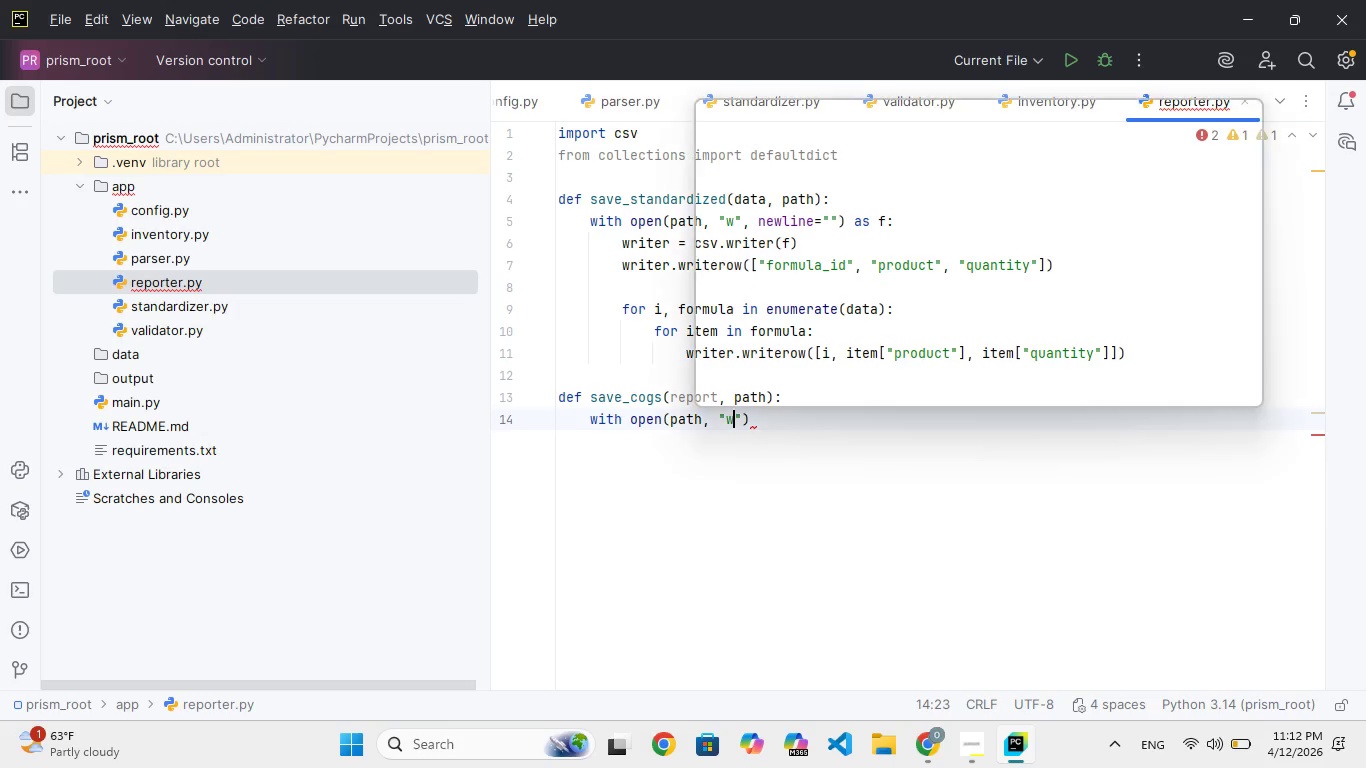 
key(ArrowRight)
 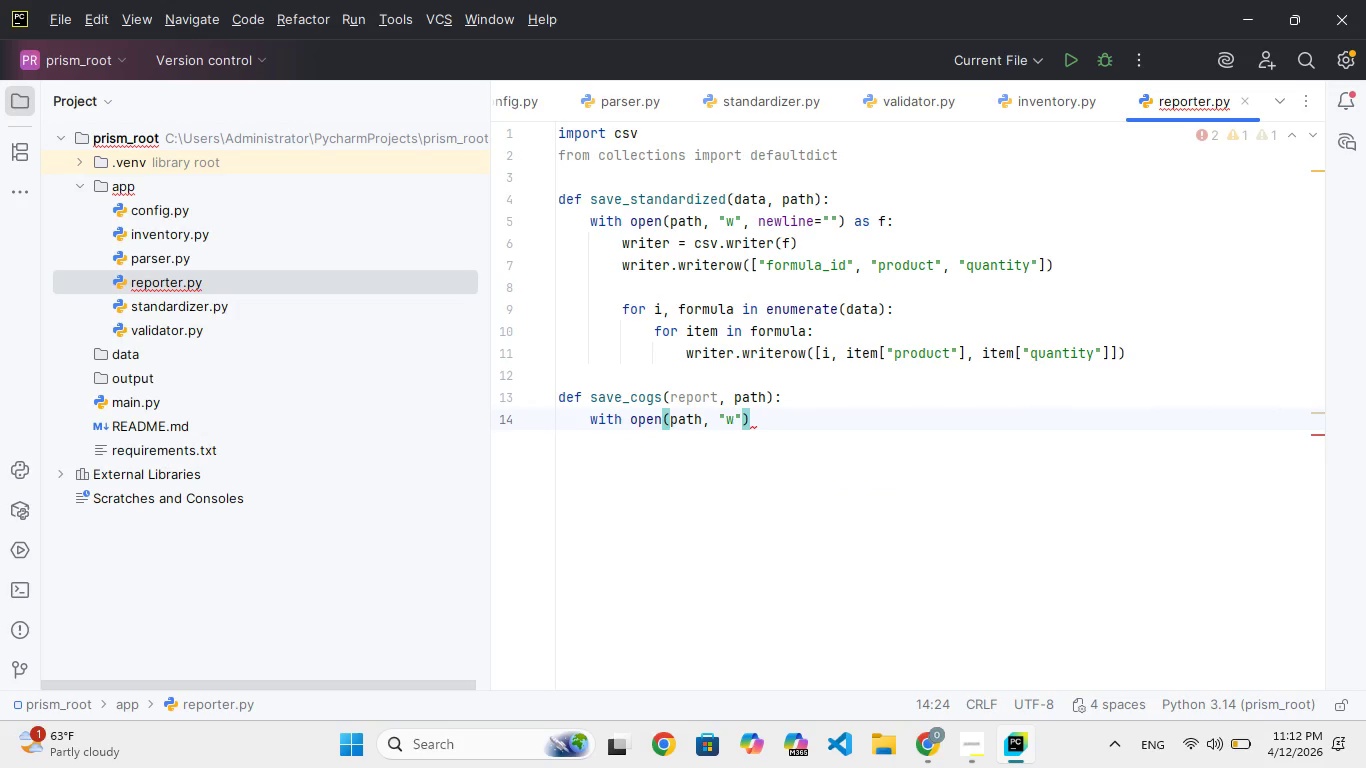 
type(, newi)
 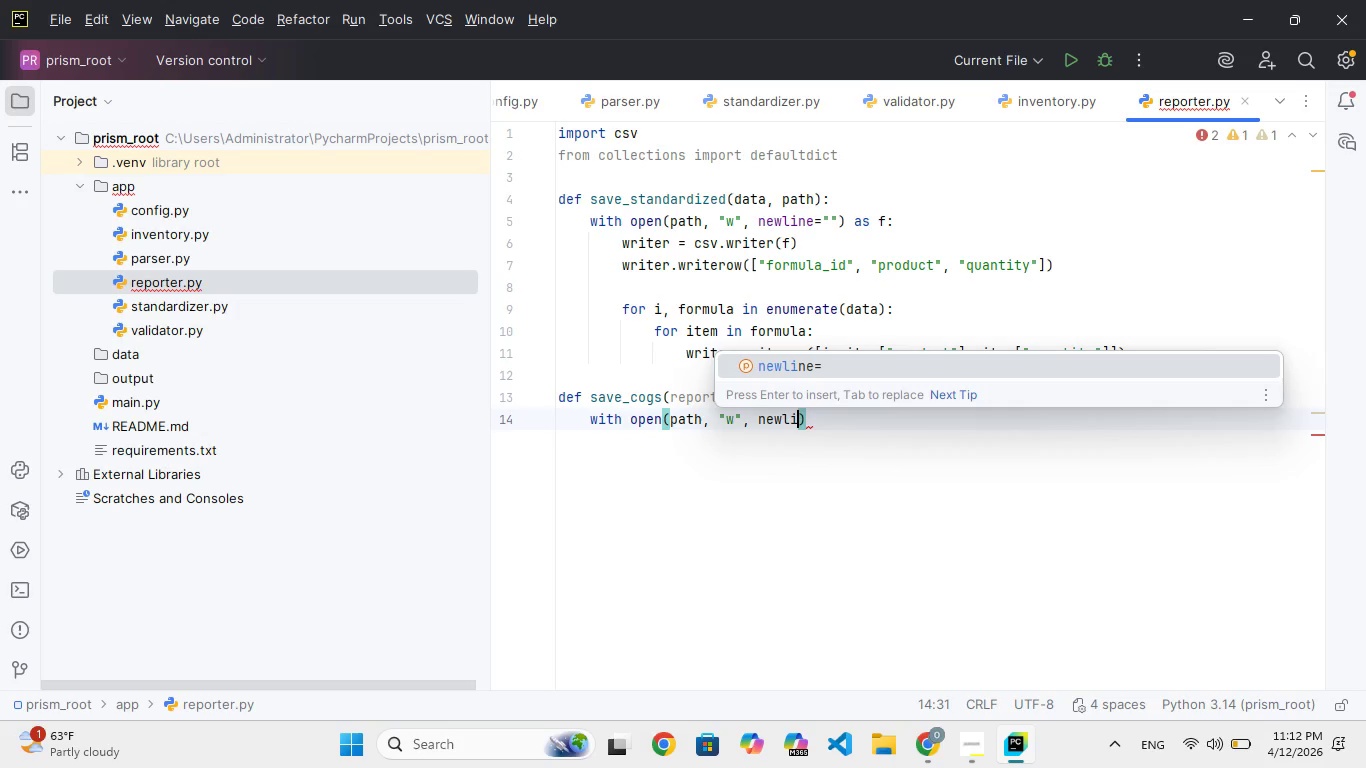 
hold_key(key=L, duration=0.34)
 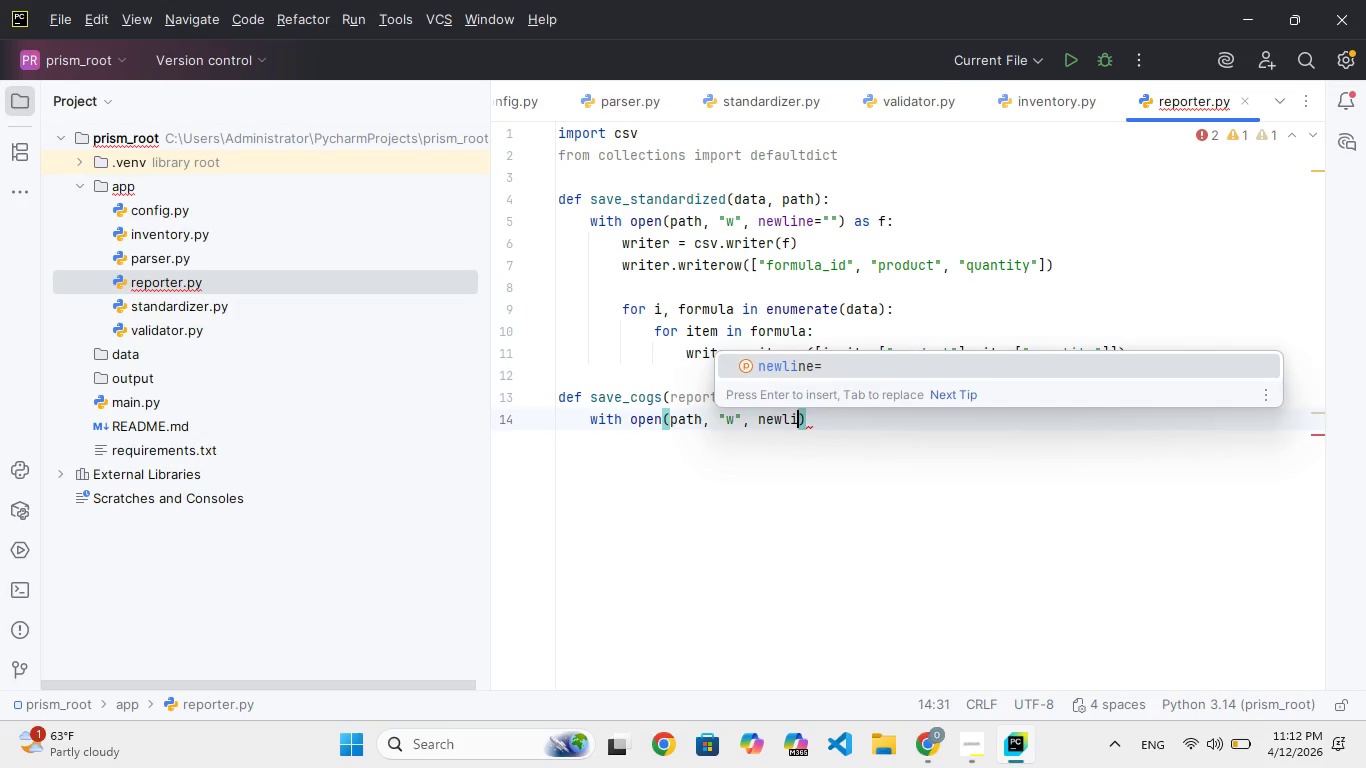 
key(Enter)
 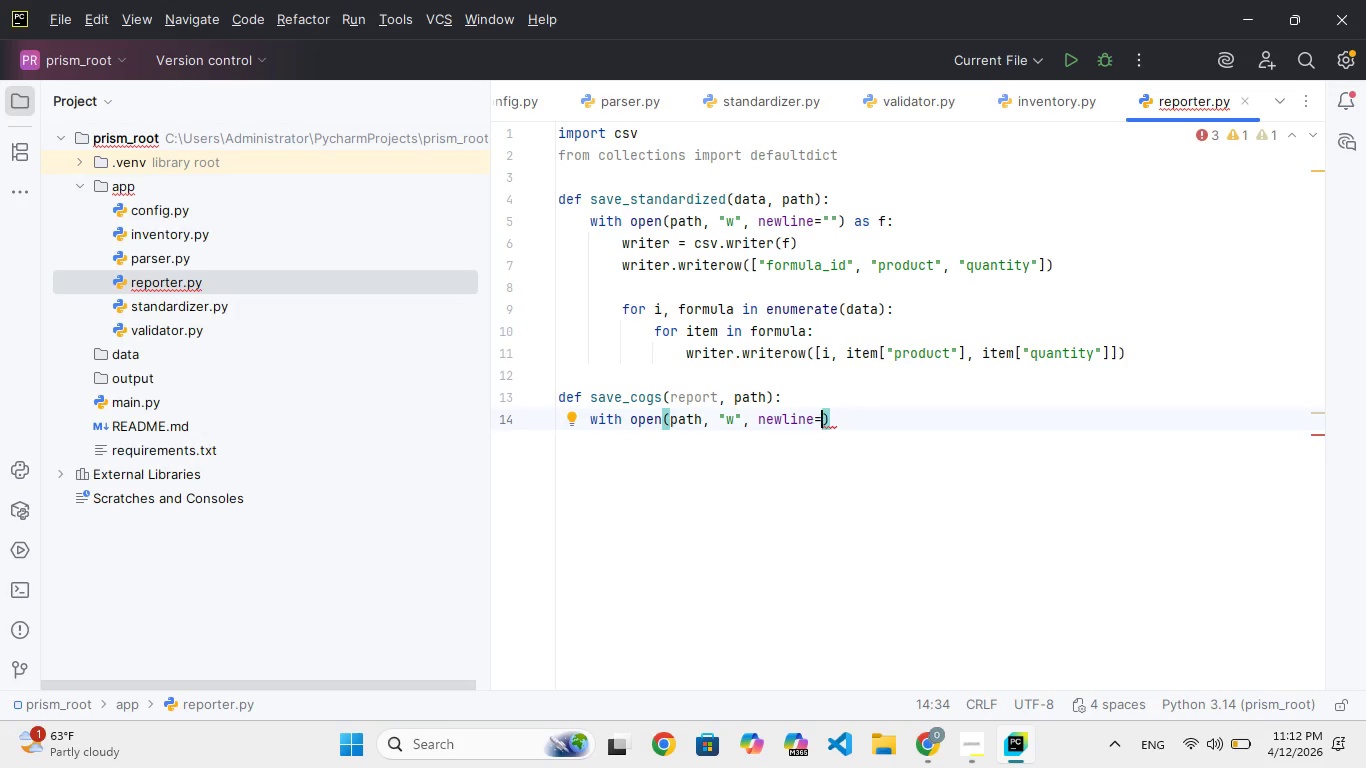 
key(Shift+ShiftRight)
 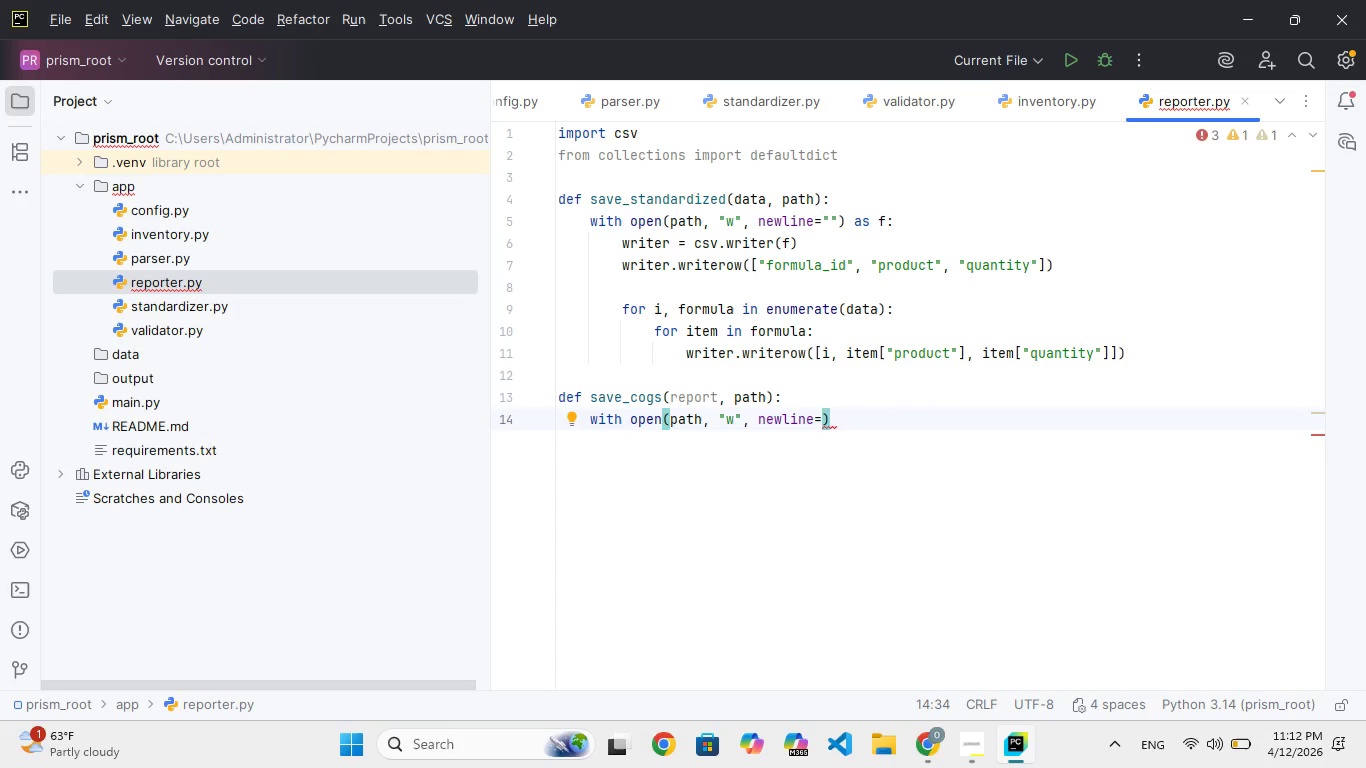 
key(Shift+Quote)
 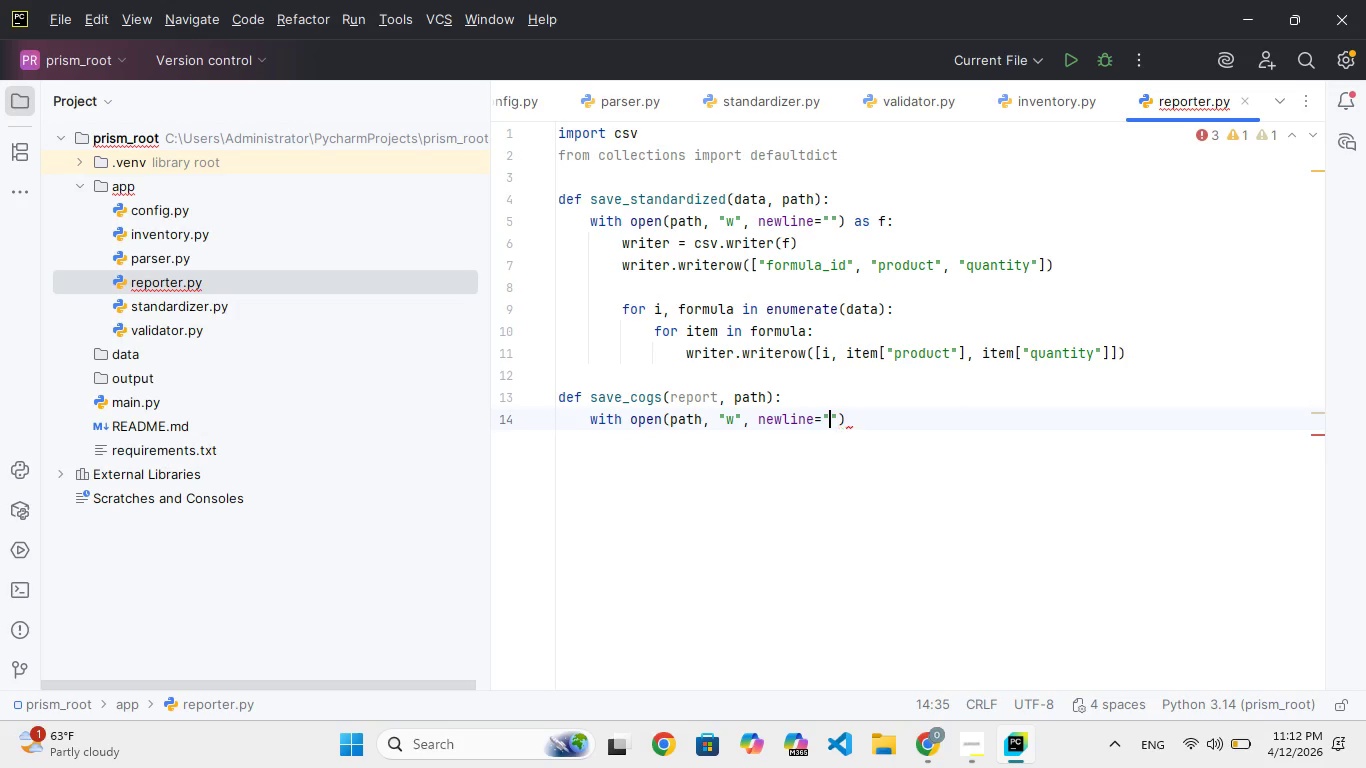 
key(ArrowRight)
 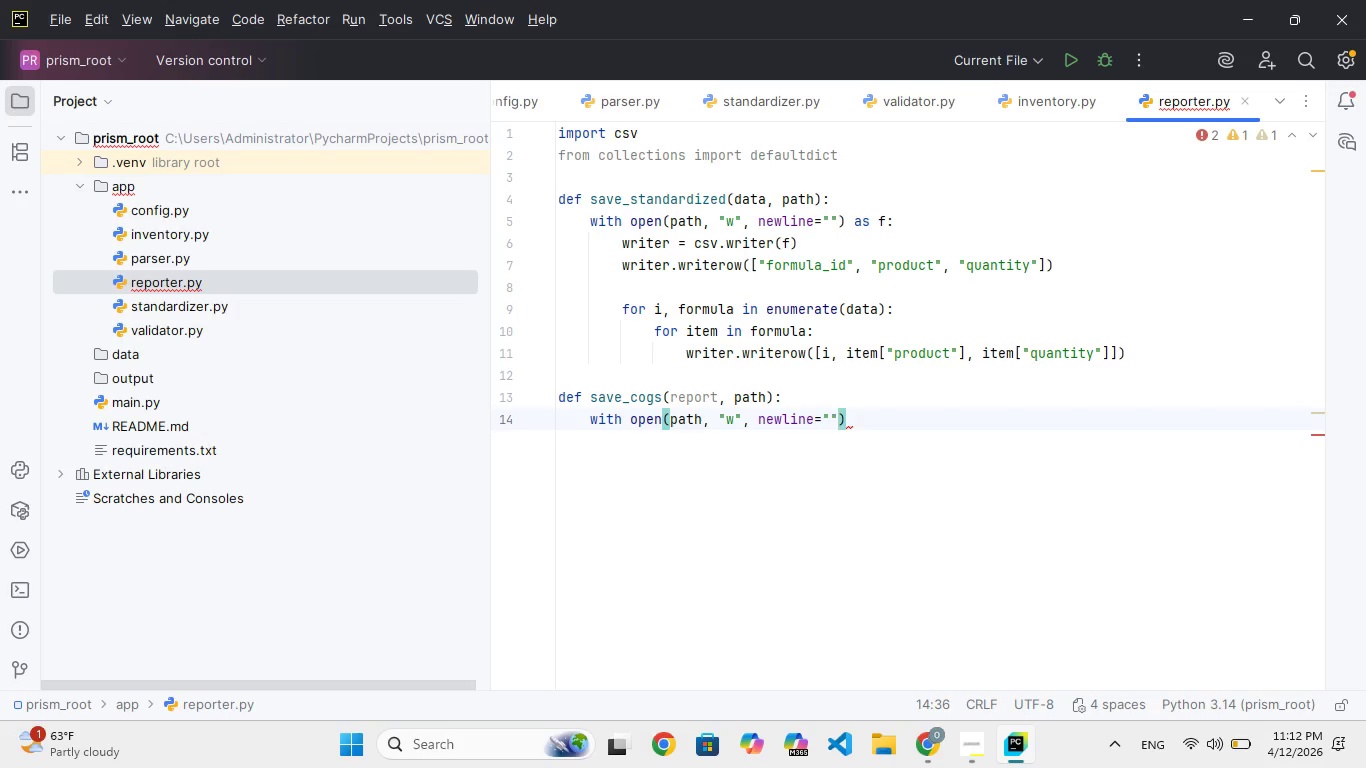 
key(ArrowRight)
 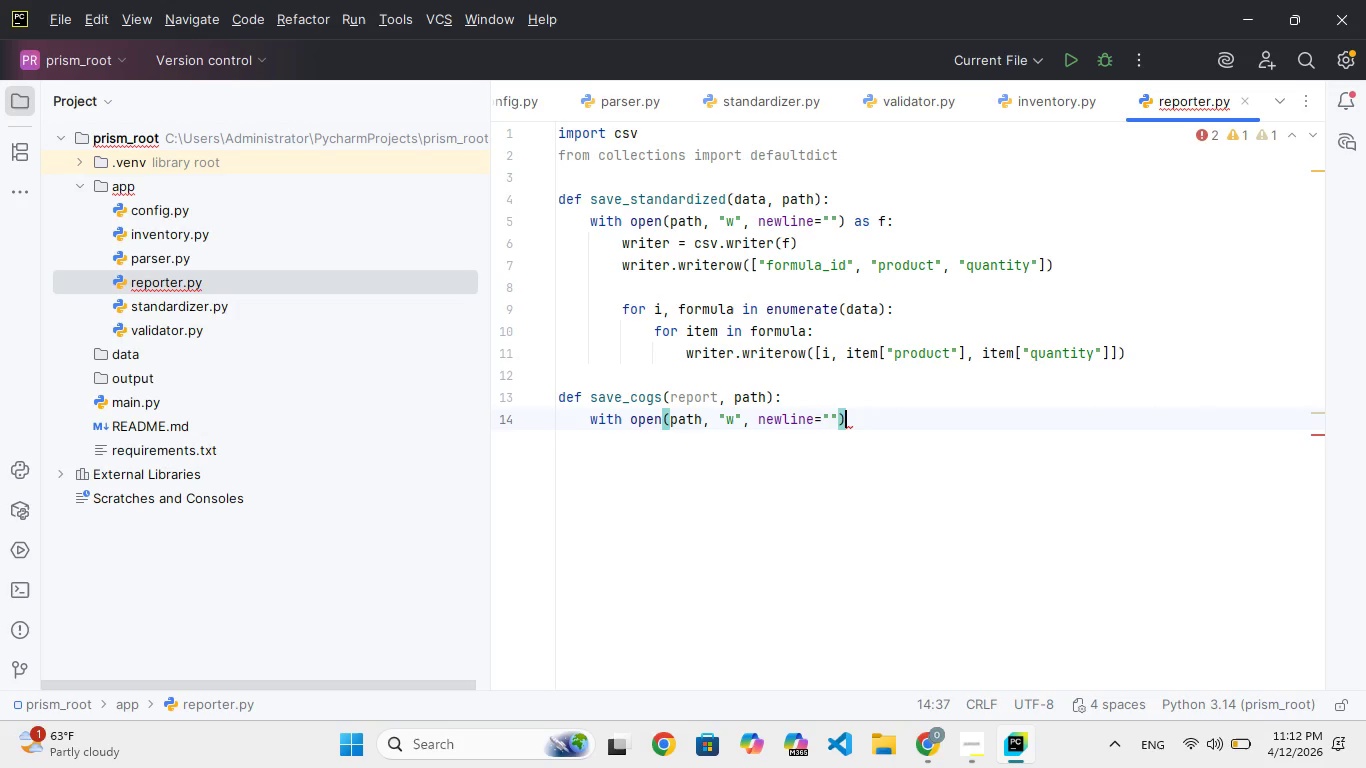 
key(Enter)
 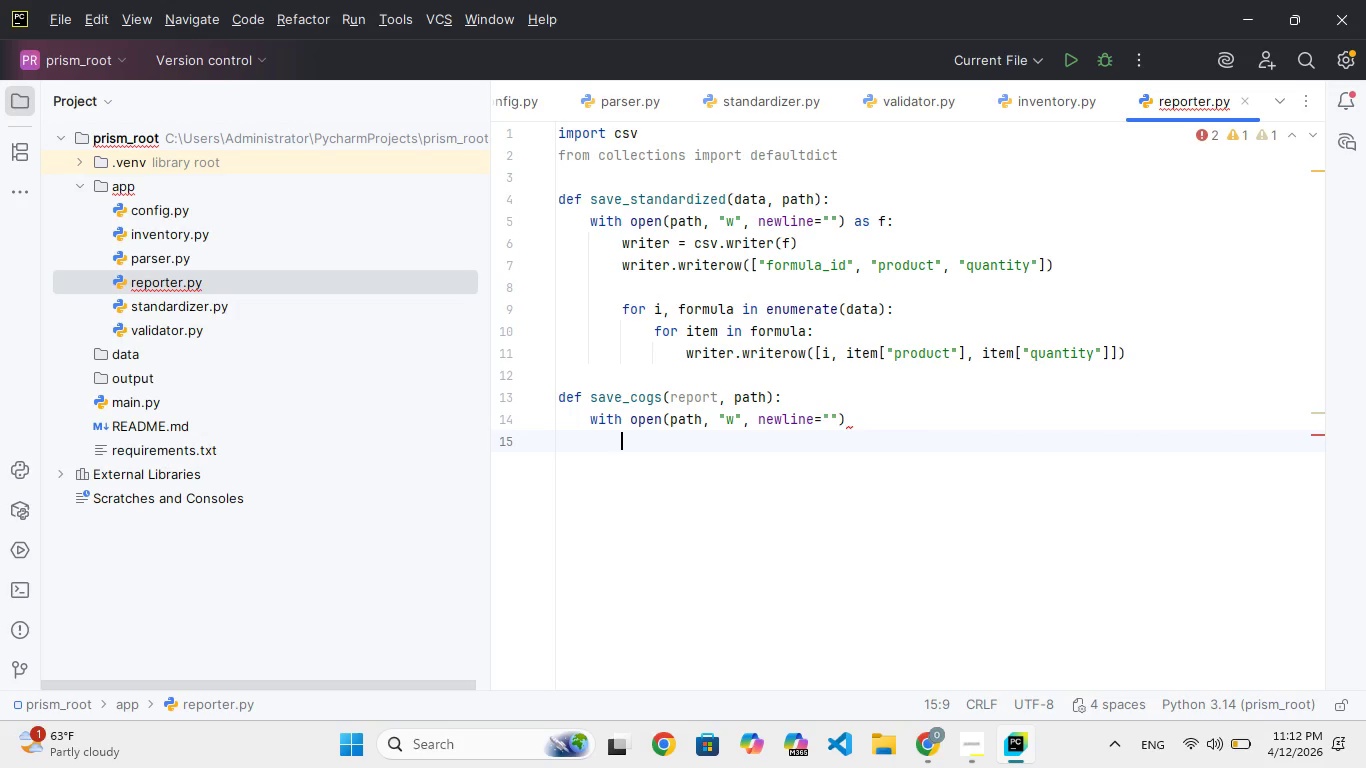 
key(Backspace)
key(Backspace)
key(Backspace)
type( as f:\)
key(Backspace)
 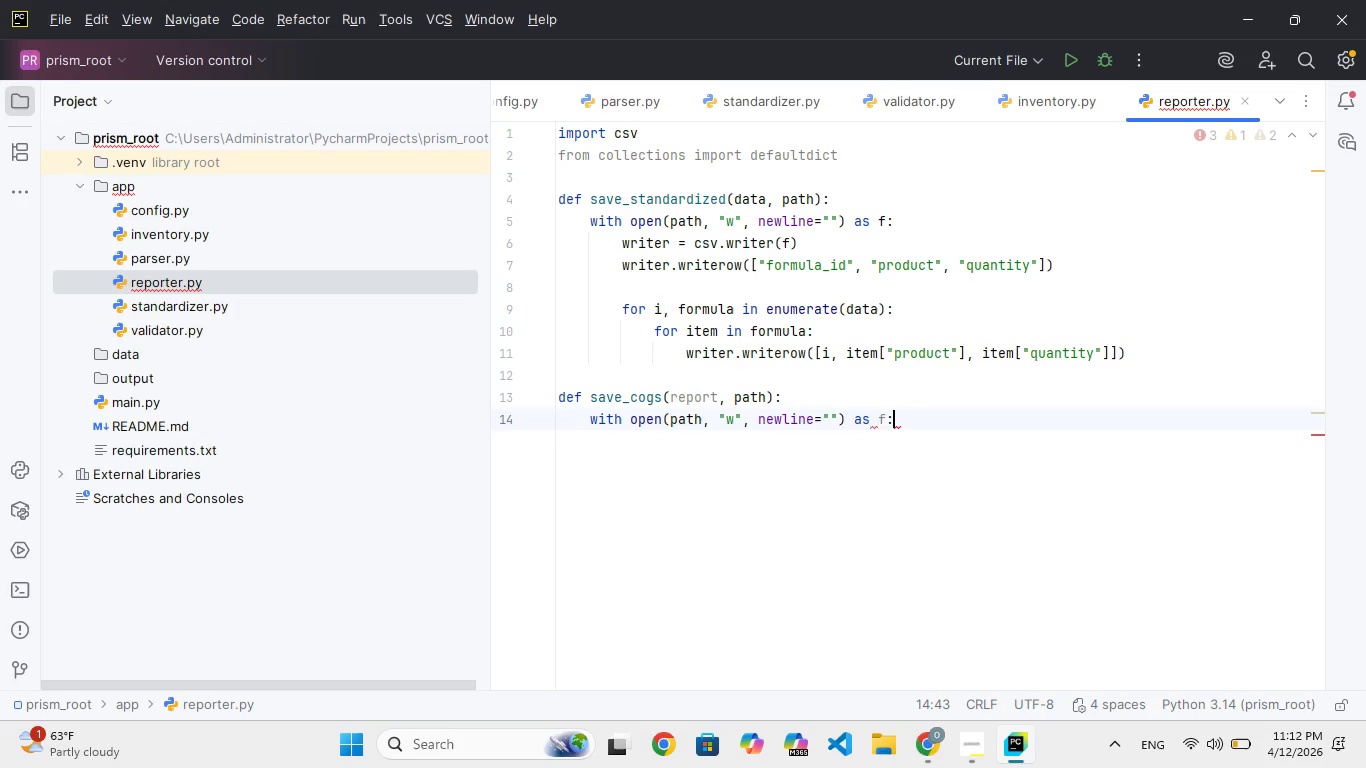 
key(Enter)
 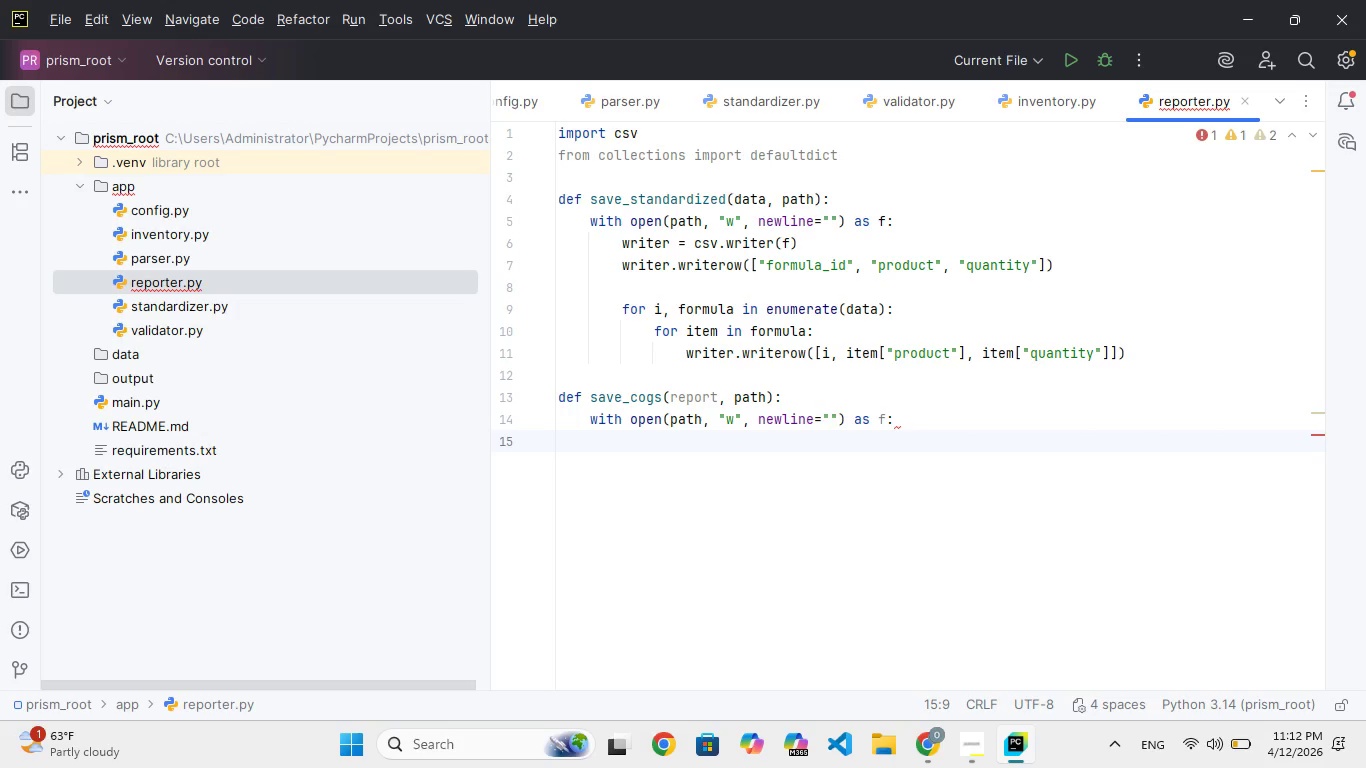 
wait(5.19)
 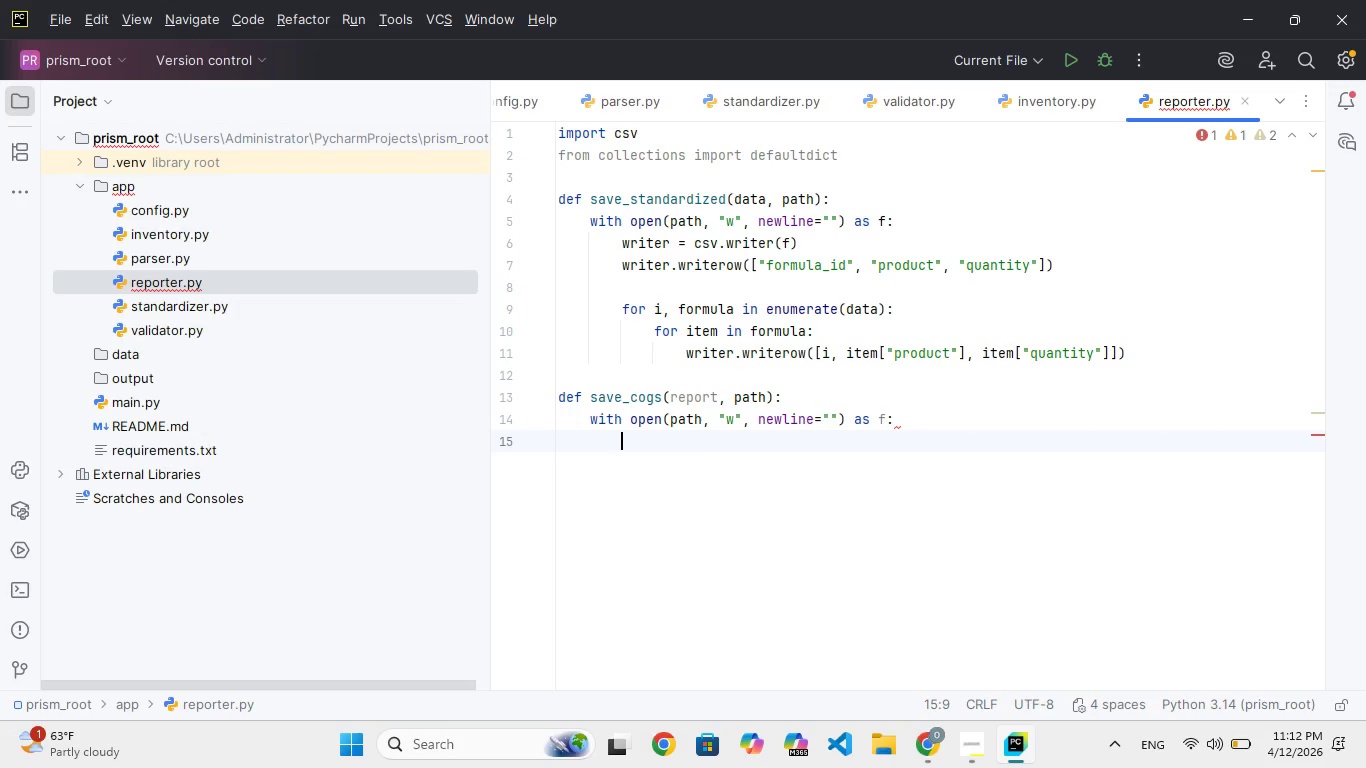 
type(writr = sv.ritr)
 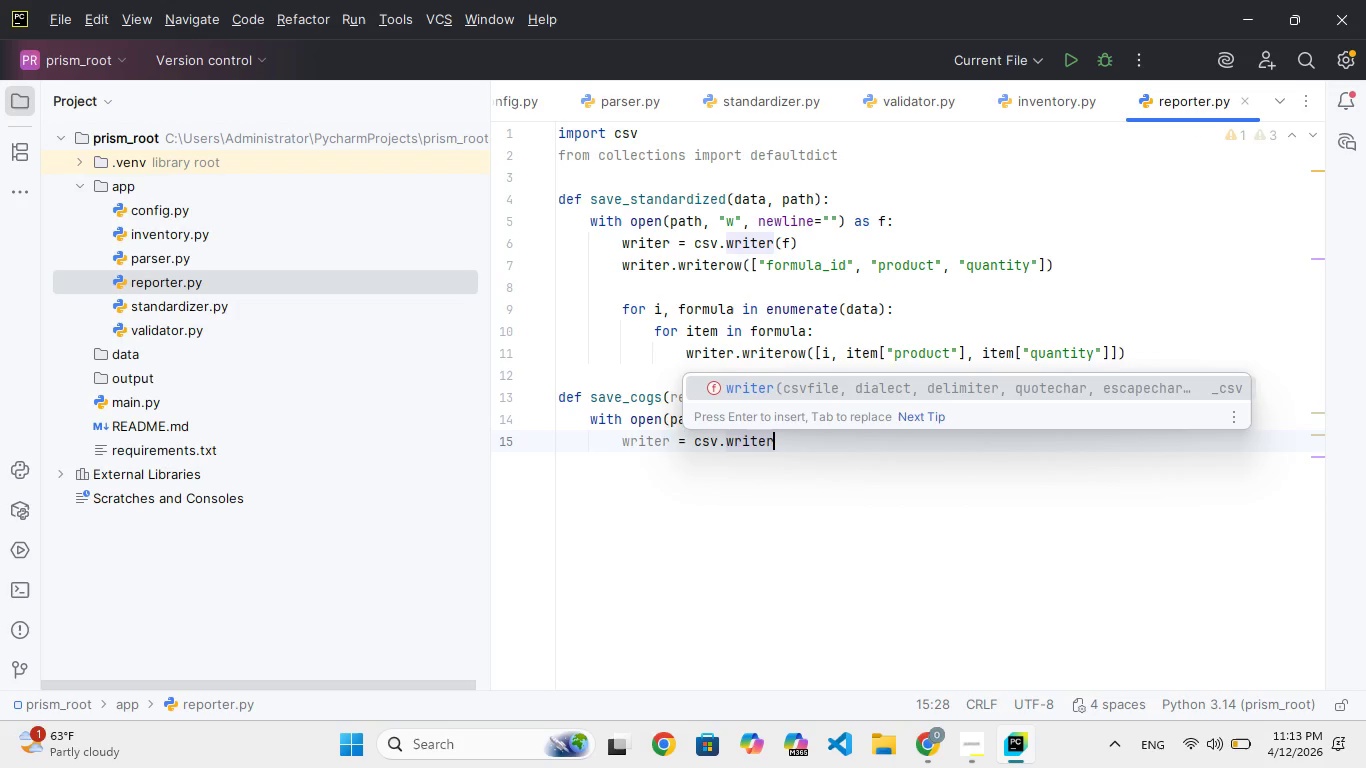 
hold_key(key=E, duration=0.34)
 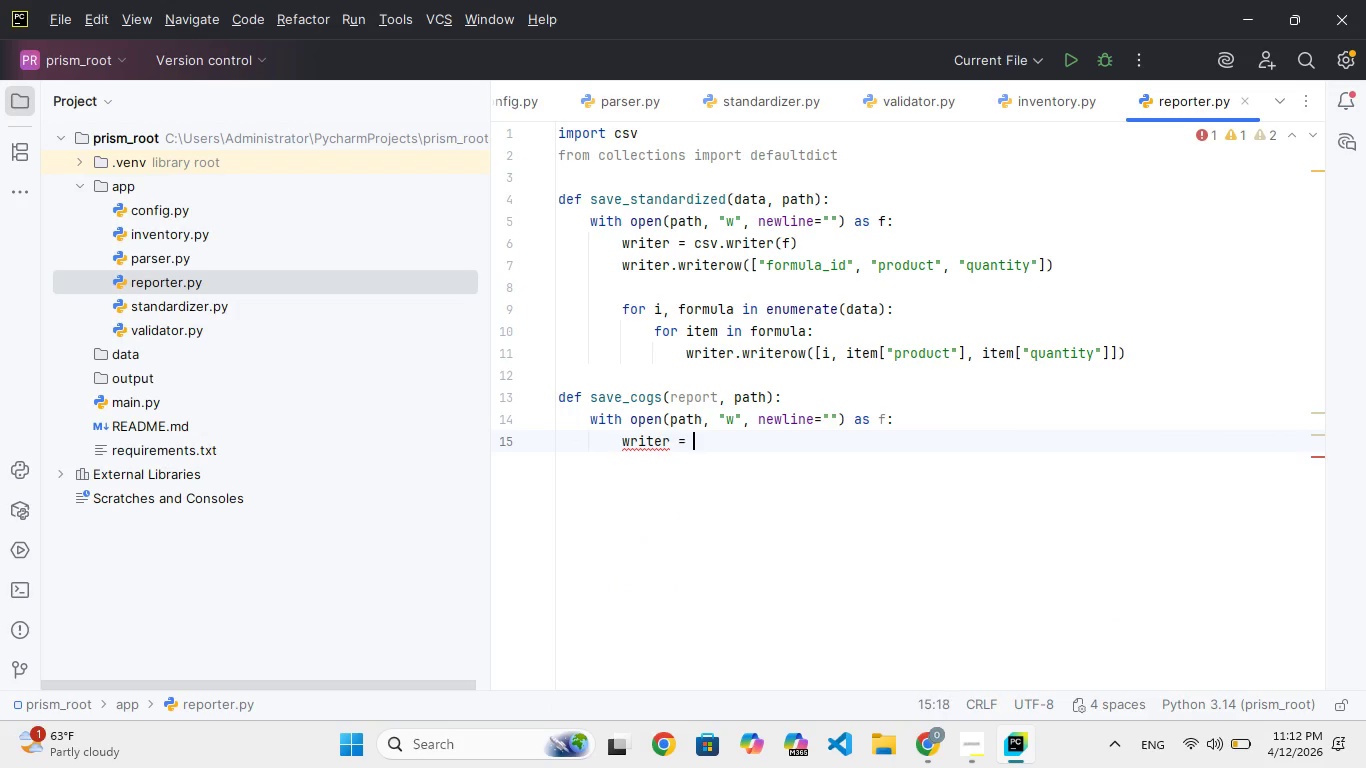 
hold_key(key=C, duration=0.33)
 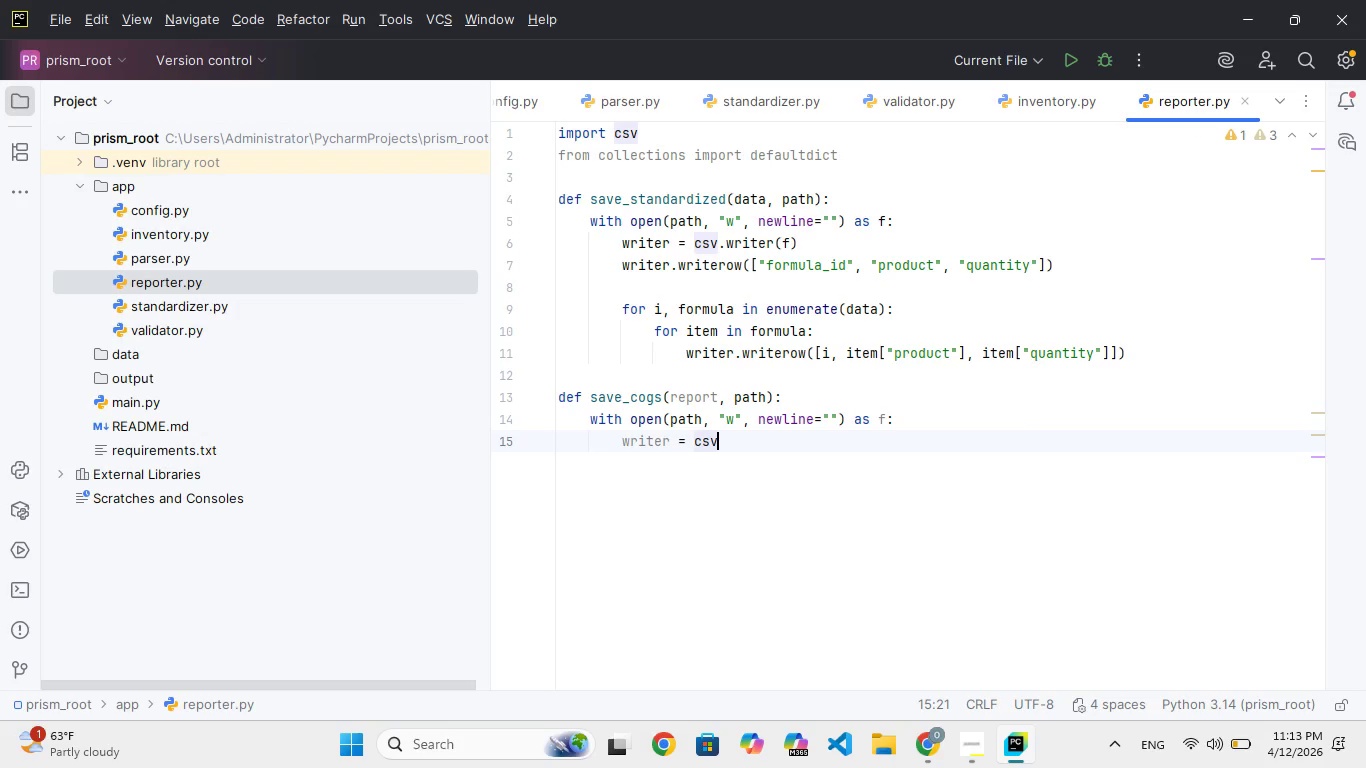 
hold_key(key=E, duration=0.34)
 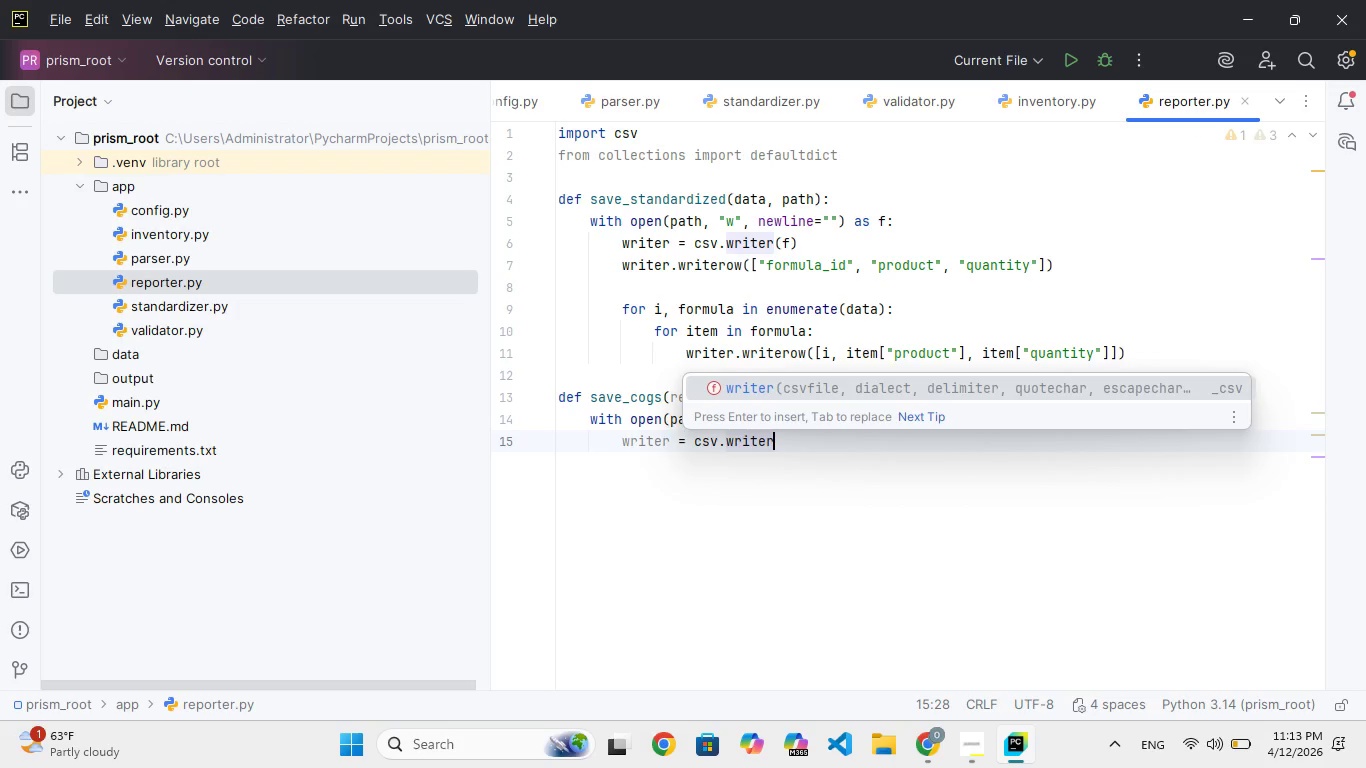 
key(Enter)
 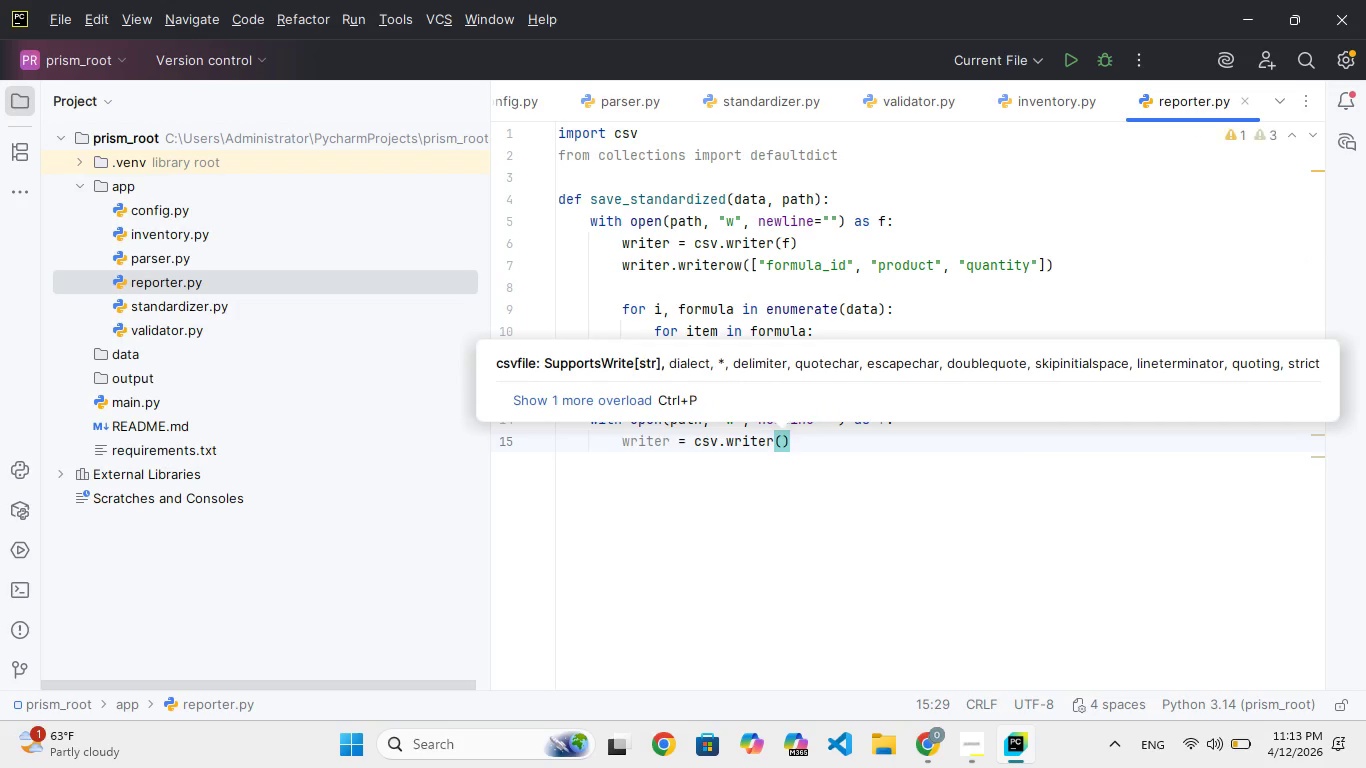 
key(F)
 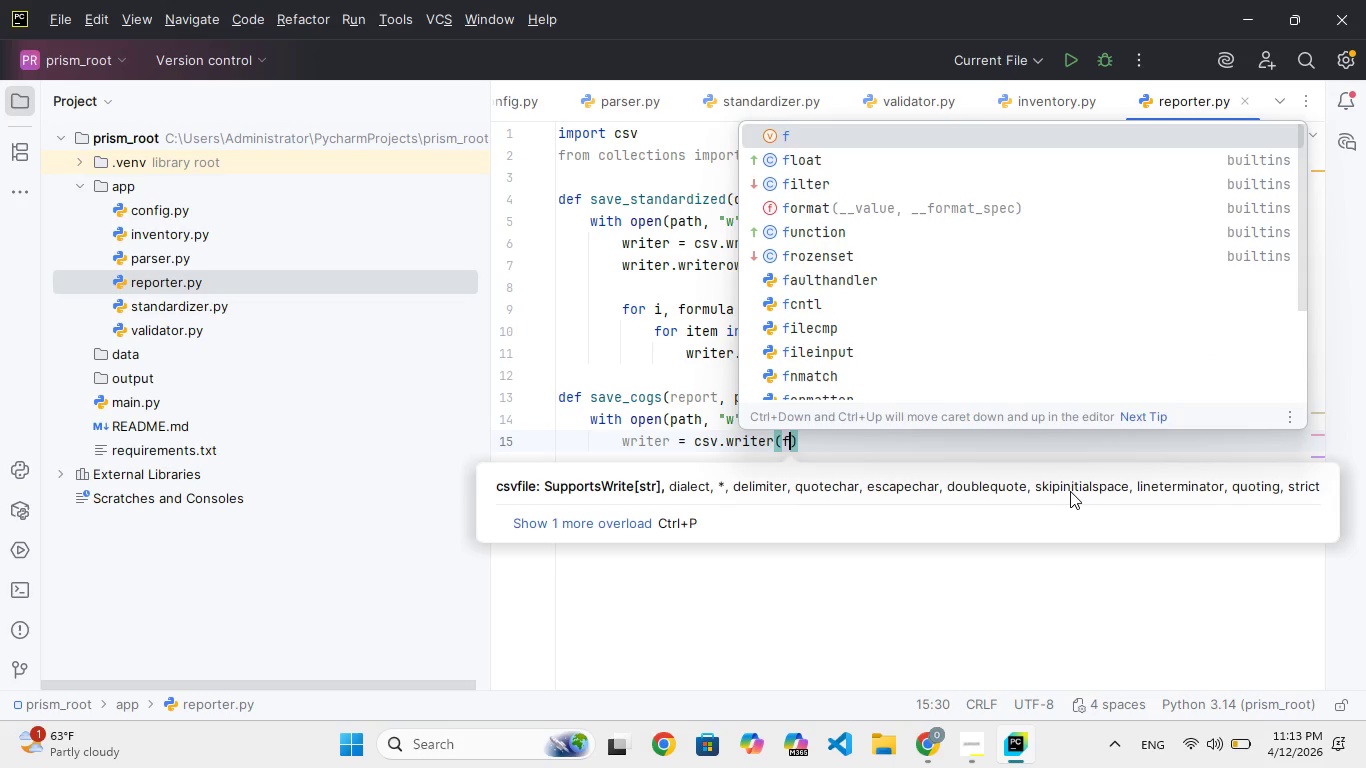 
key(ArrowRight)
 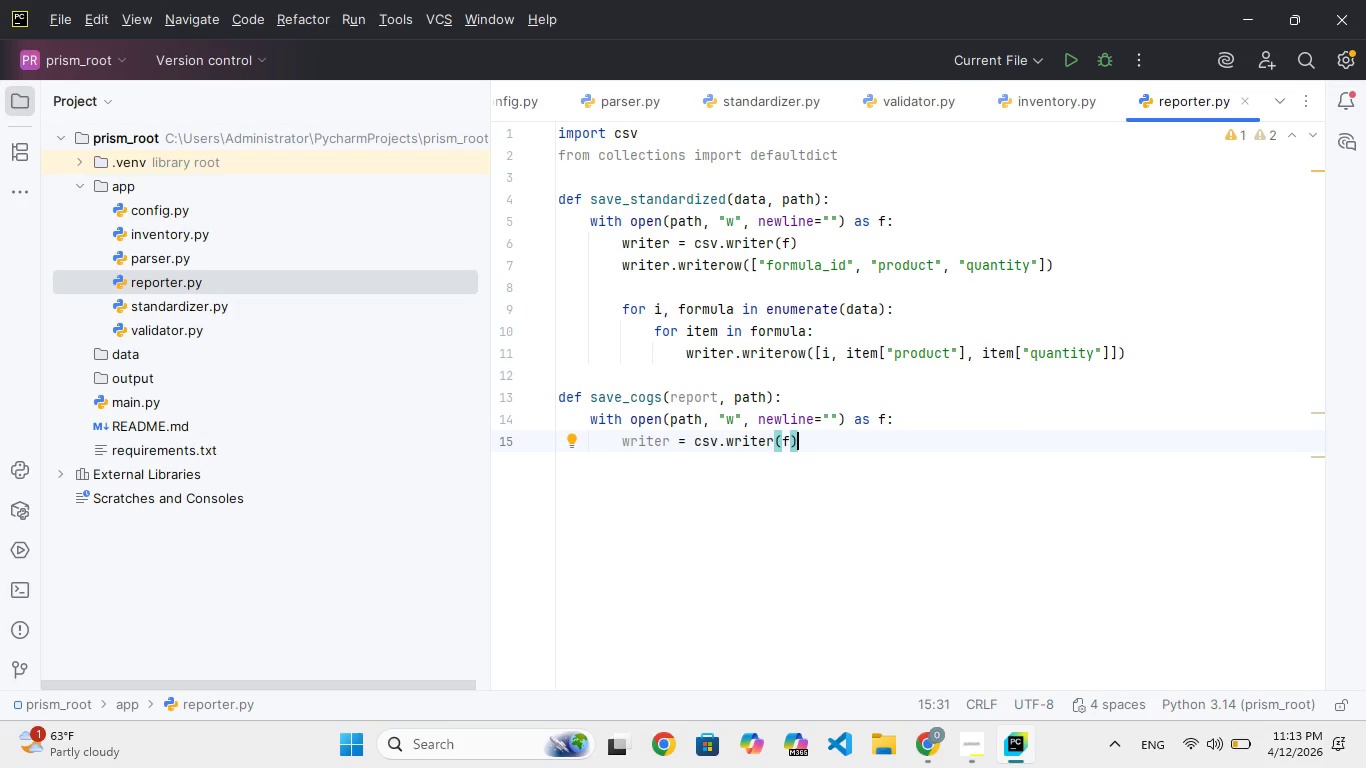 
wait(16.31)
 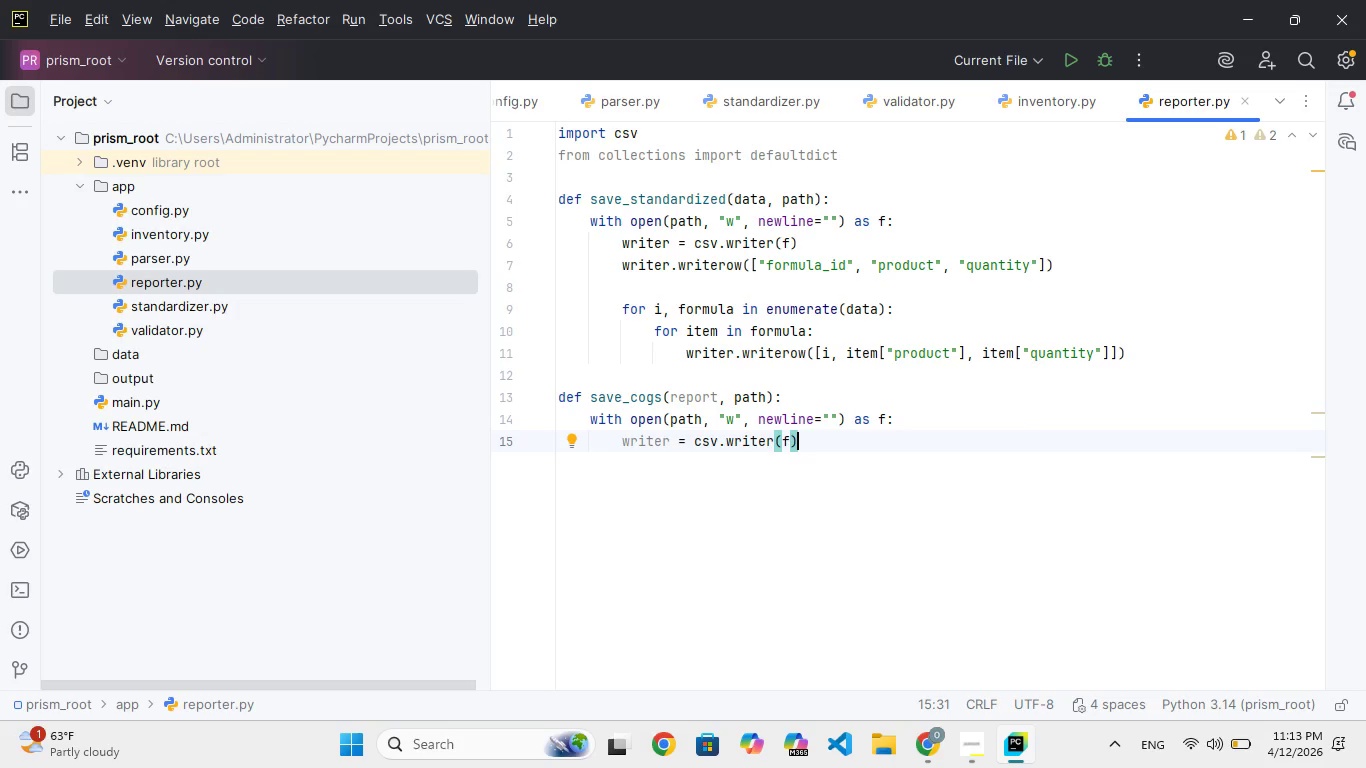 
key(Enter)
 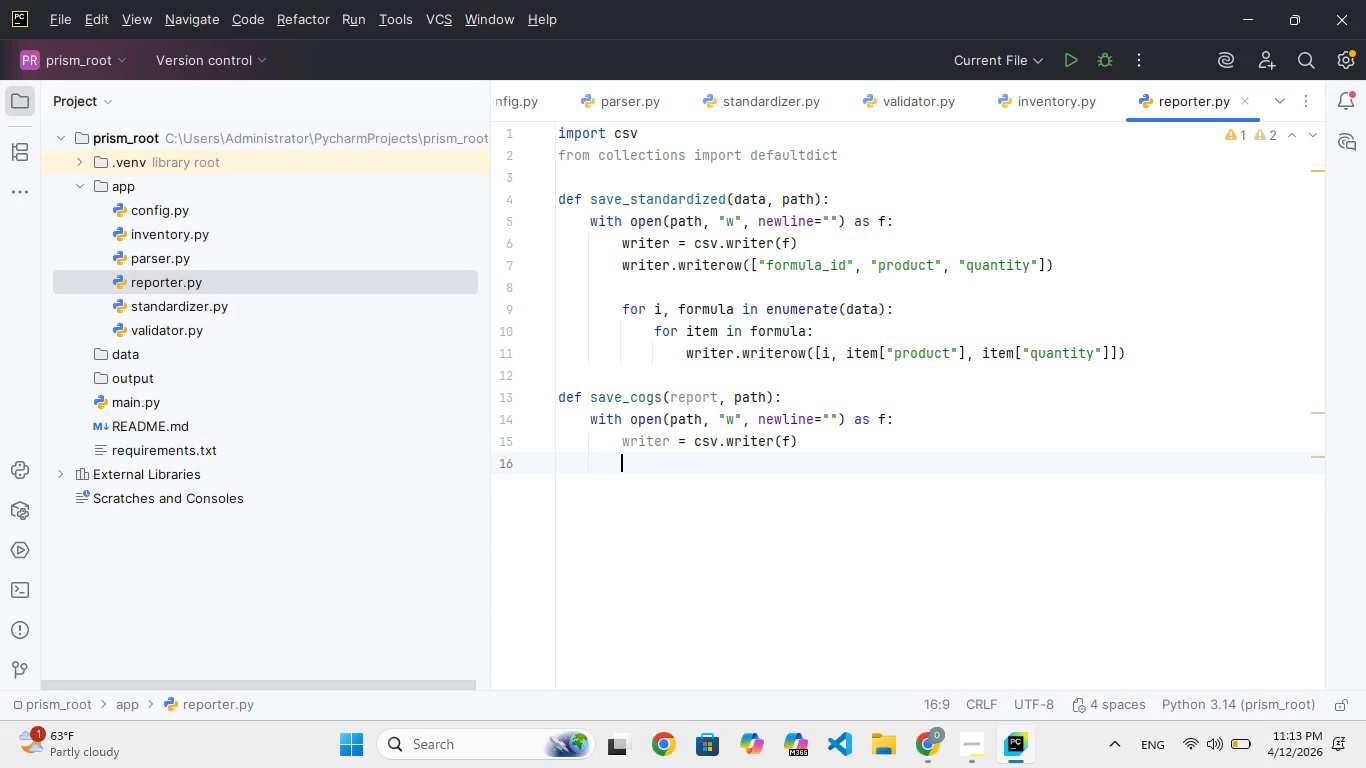 
type(writr.writ)
 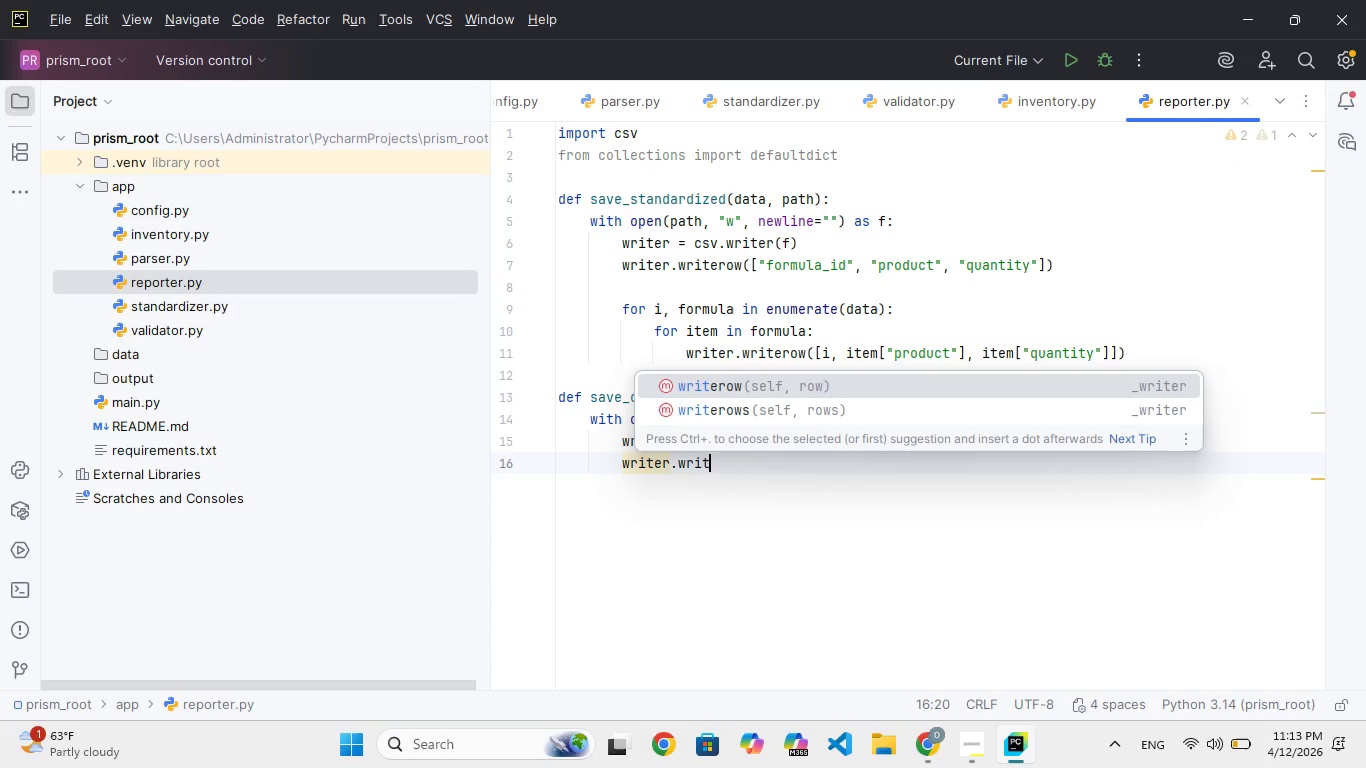 
hold_key(key=E, duration=0.42)
 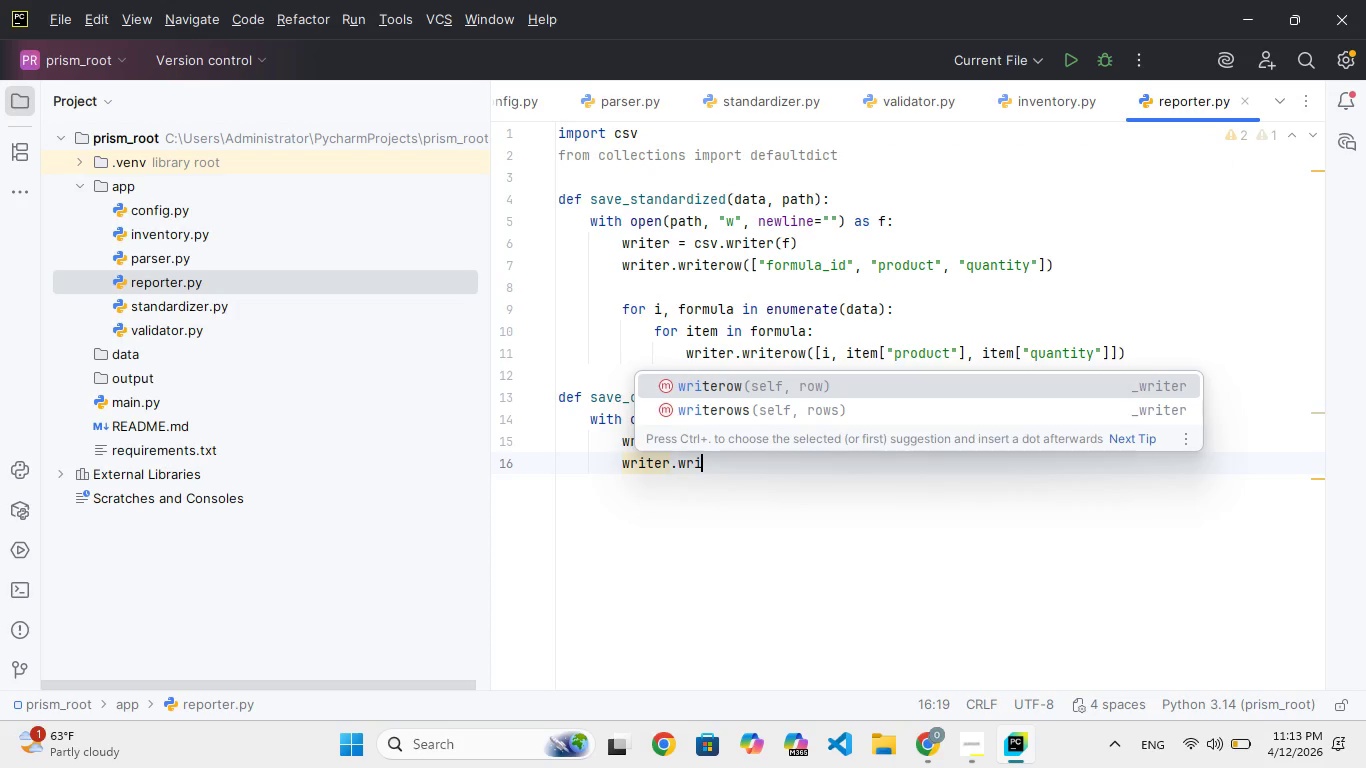 
key(Enter)
 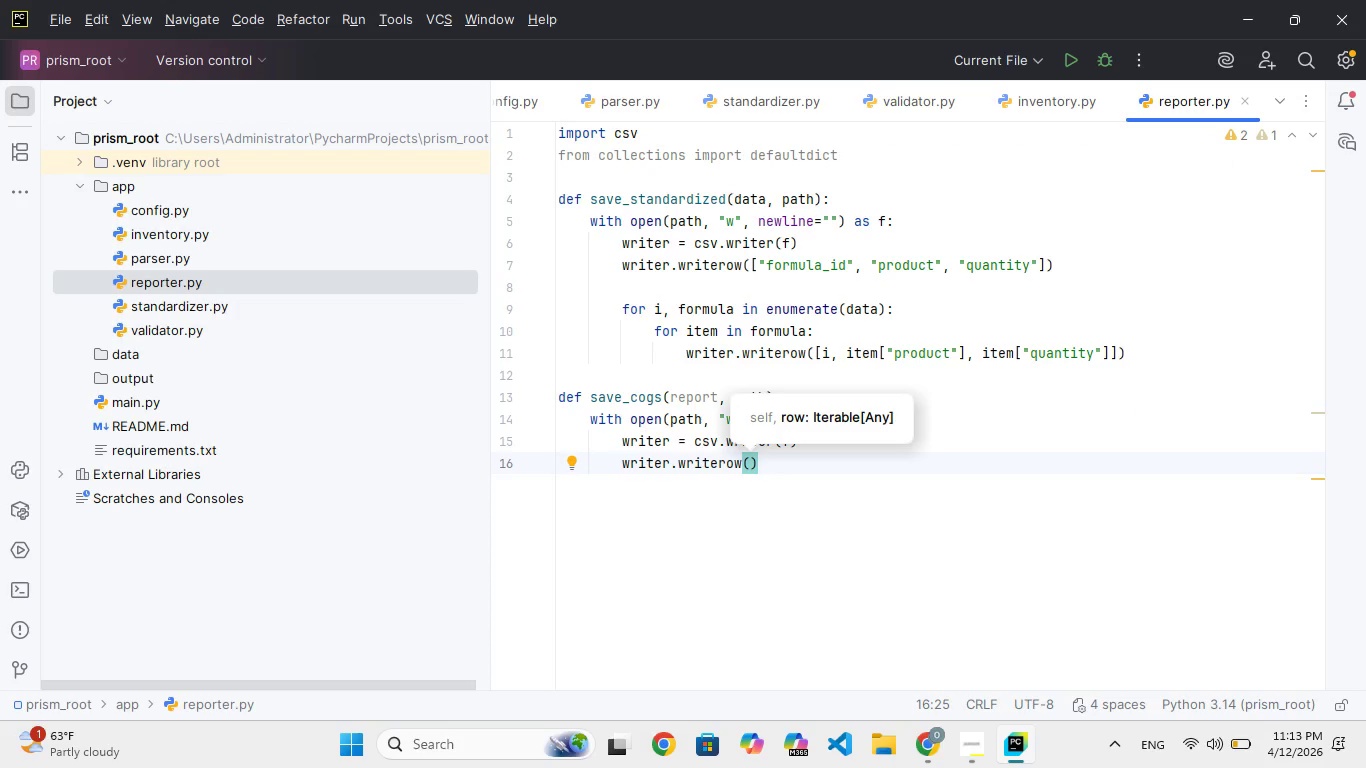 
type(["formula_d)
 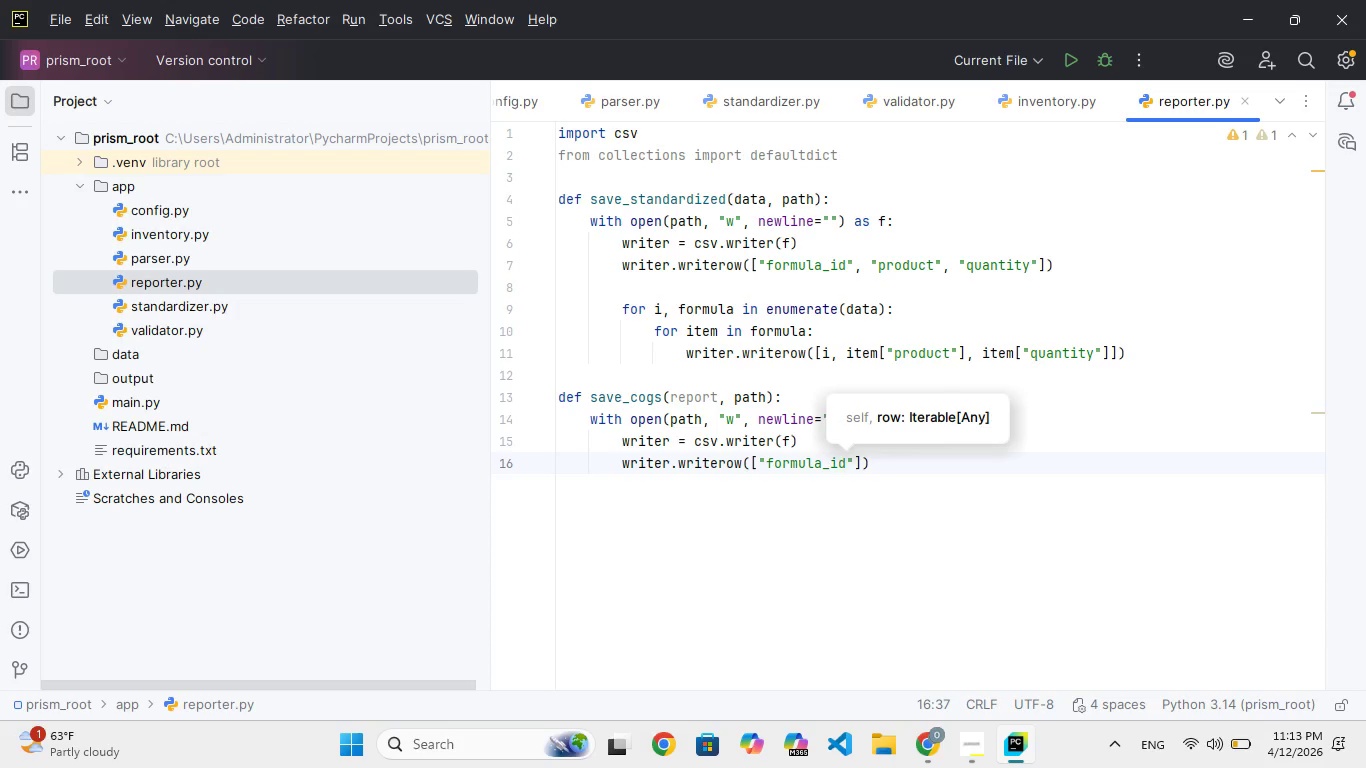 
 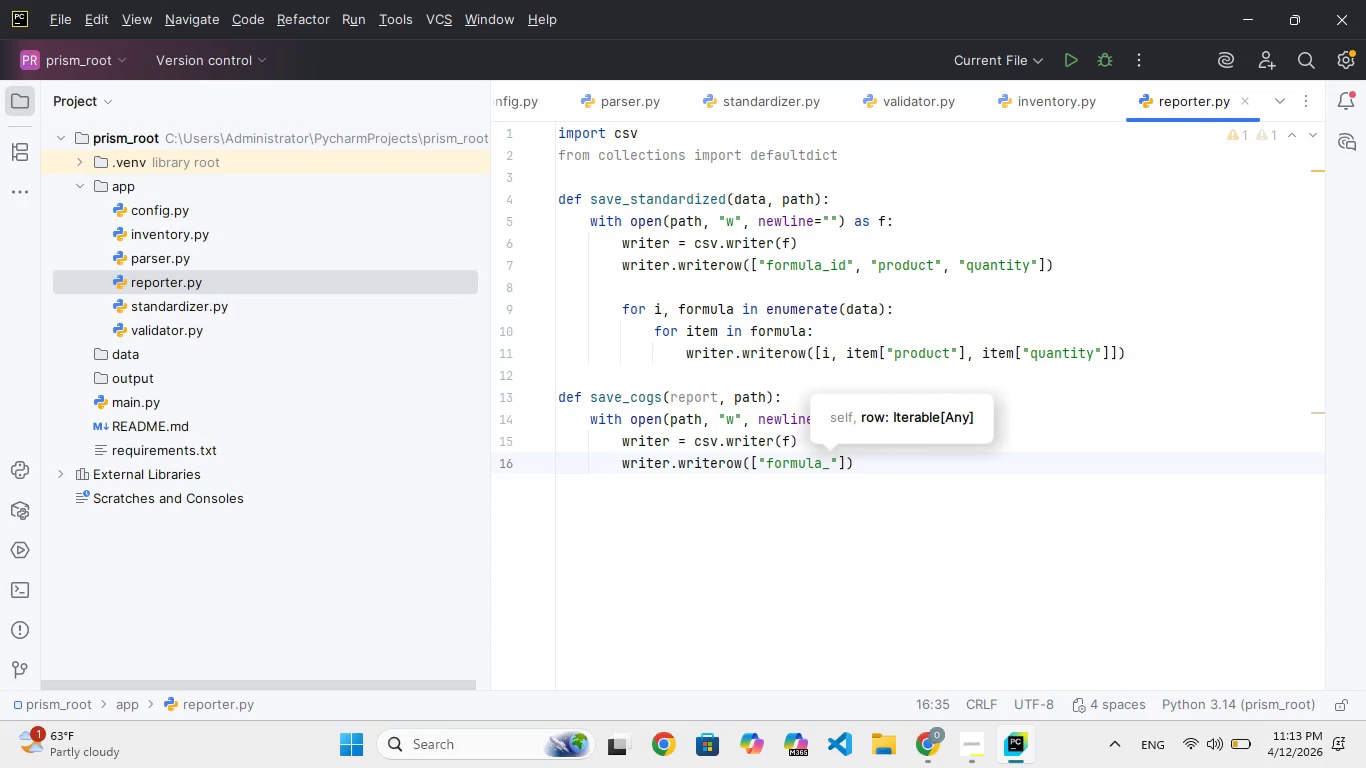 
hold_key(key=I, duration=0.41)
 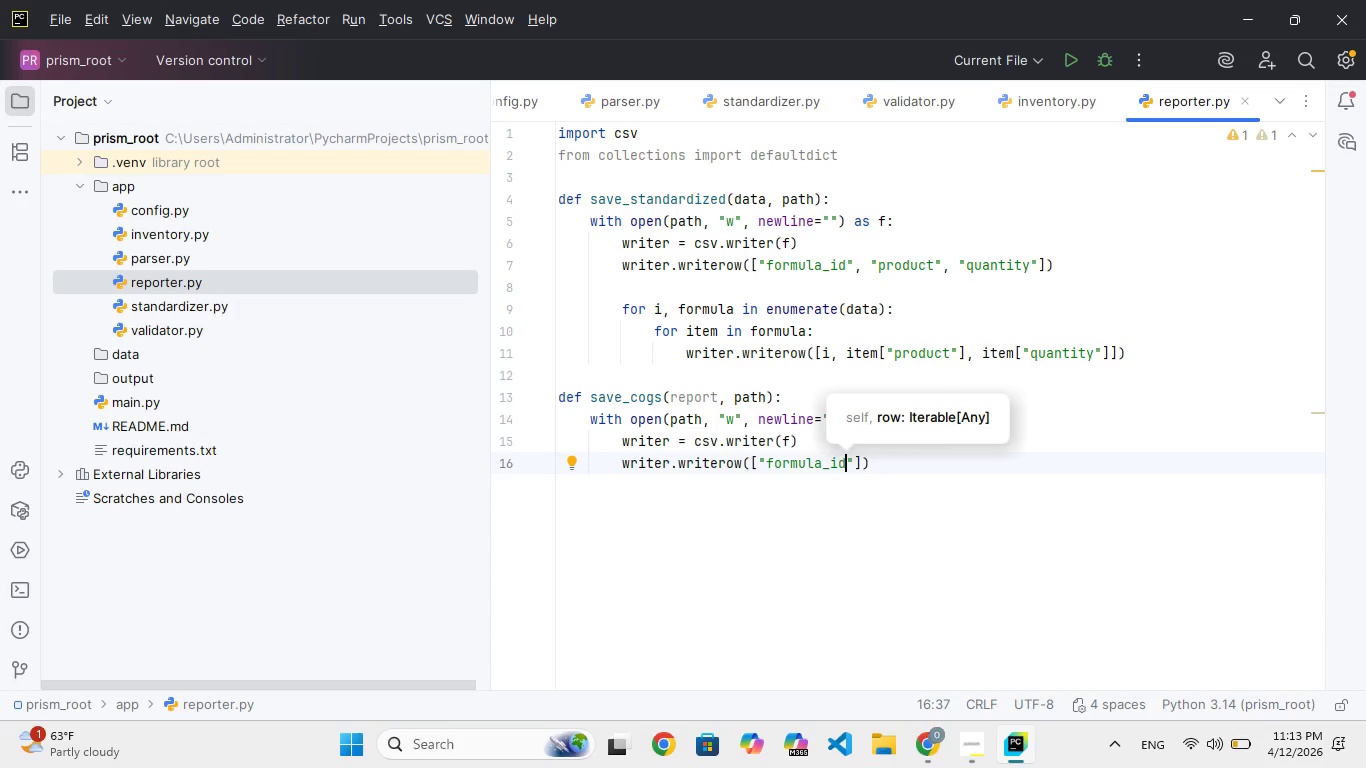 
key(ArrowRight)
 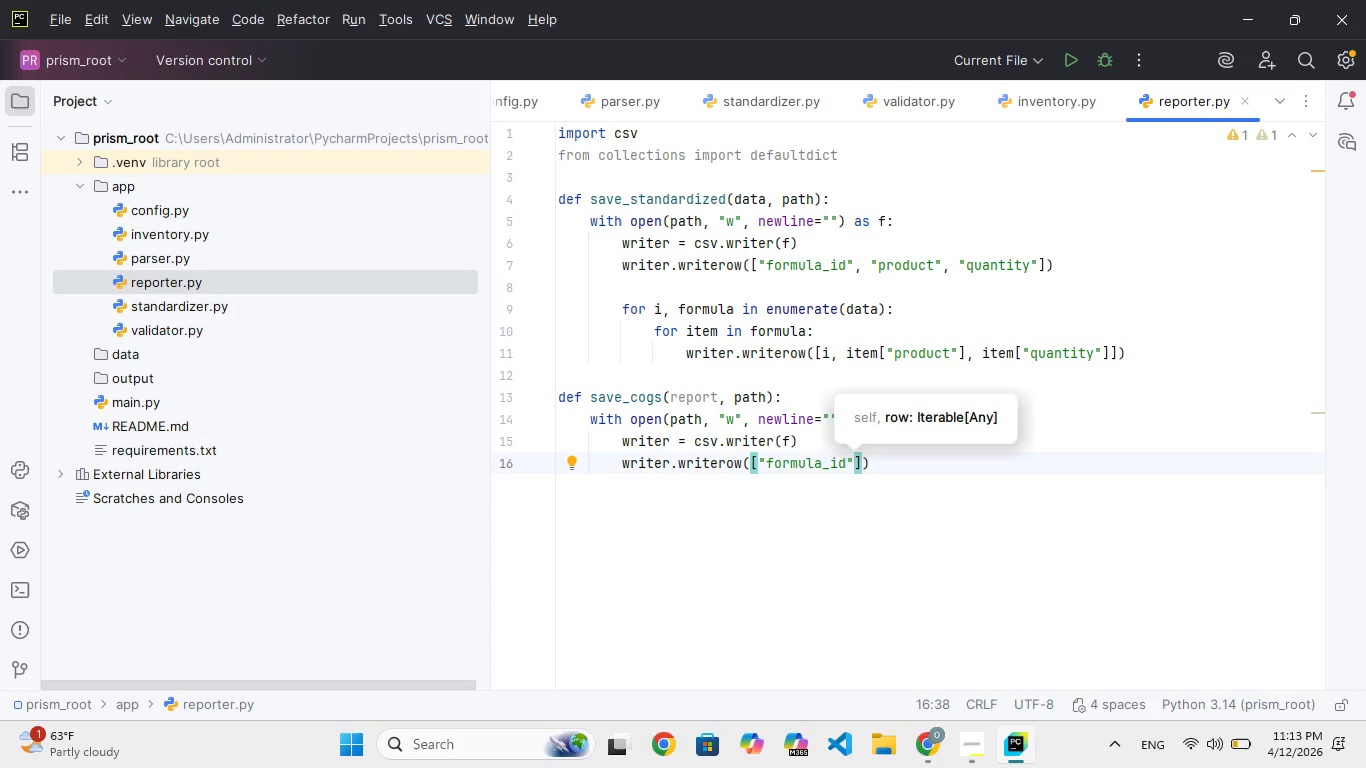 
type(, co)
key(Backspace)
key(Backspace)
key(Backspace)
key(Backspace)
 